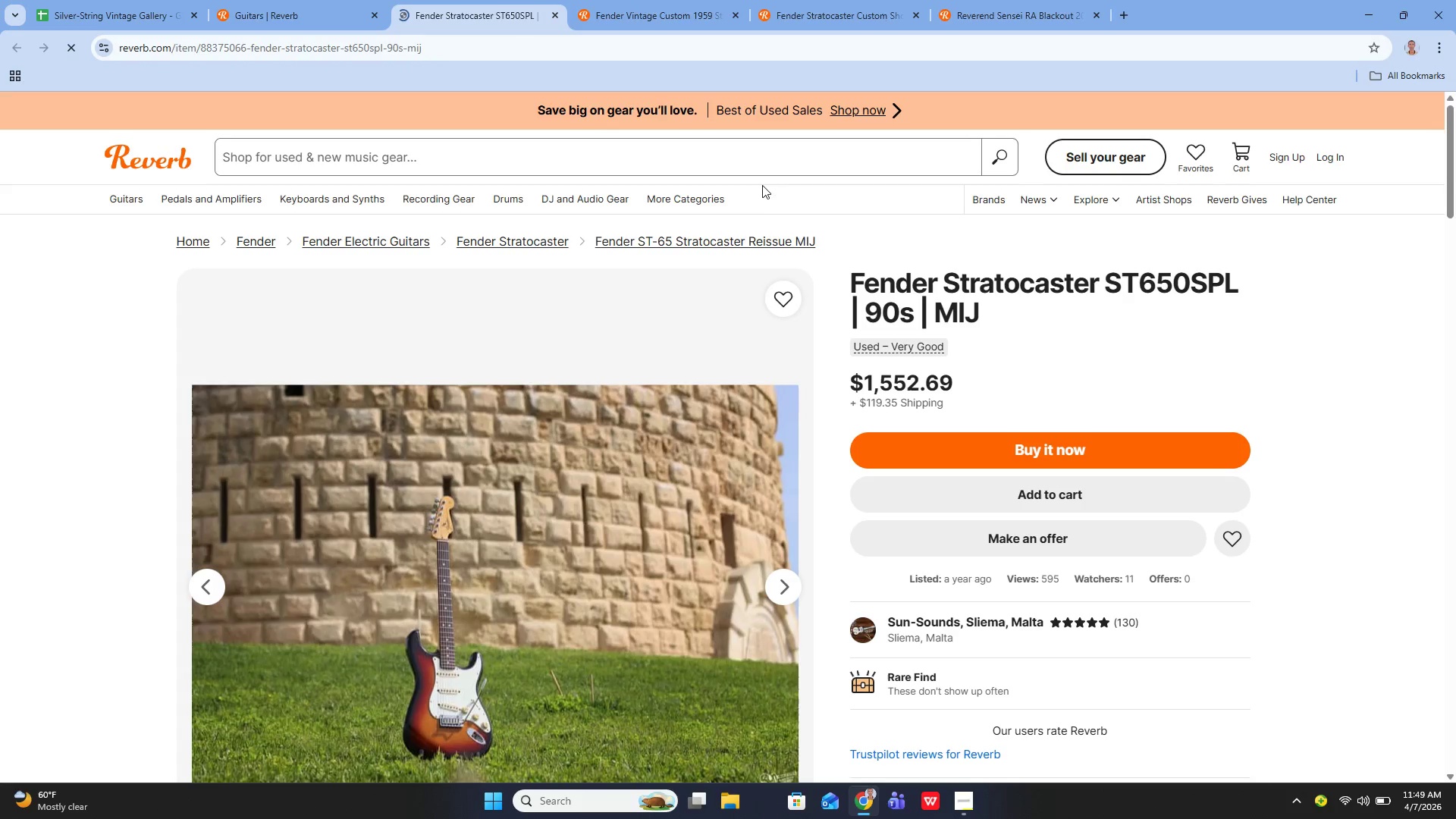 
scroll: coordinate [522, 426], scroll_direction: down, amount: 20.0
 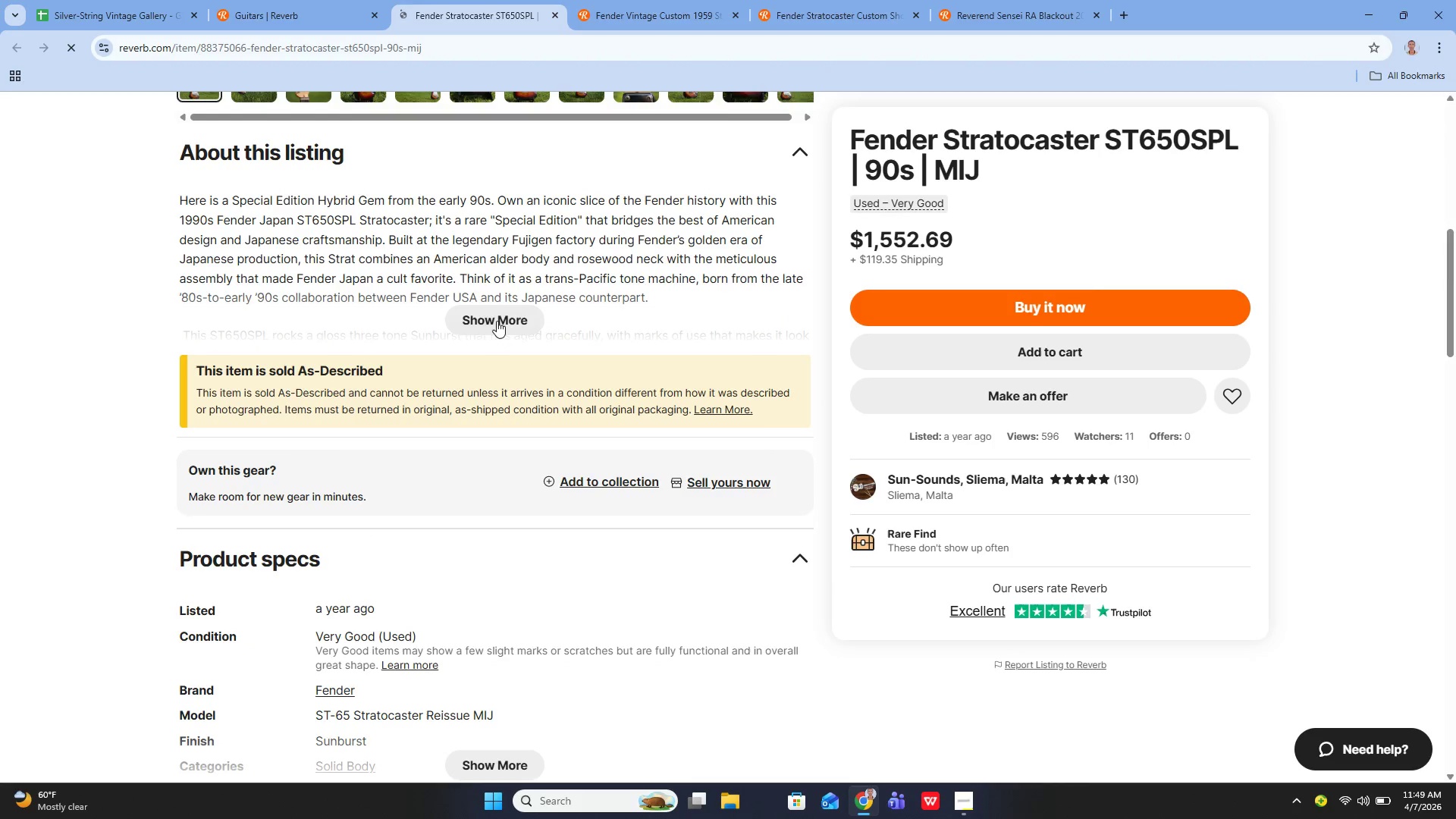 
left_click([493, 317])
 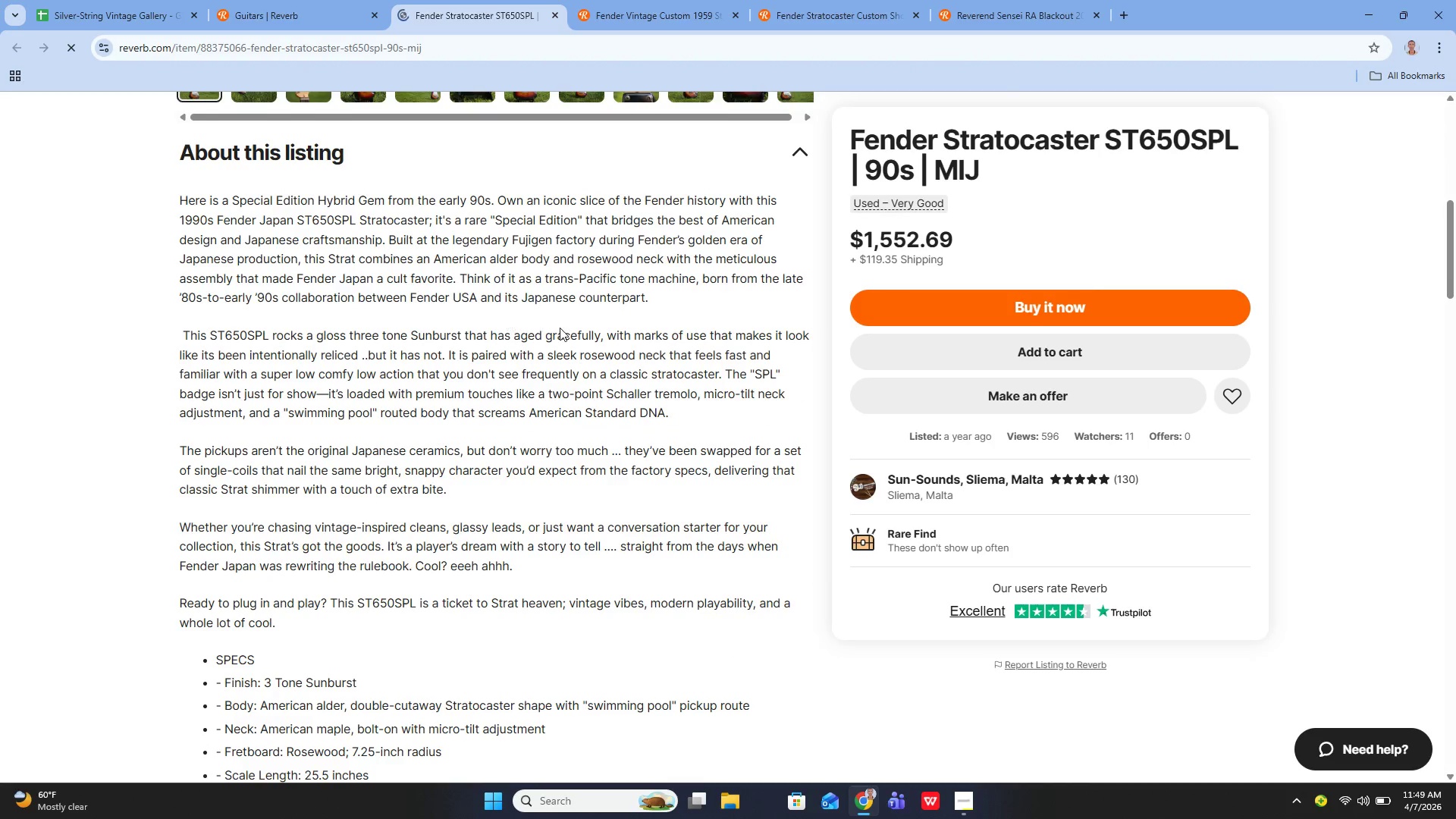 
scroll: coordinate [600, 334], scroll_direction: down, amount: 12.0
 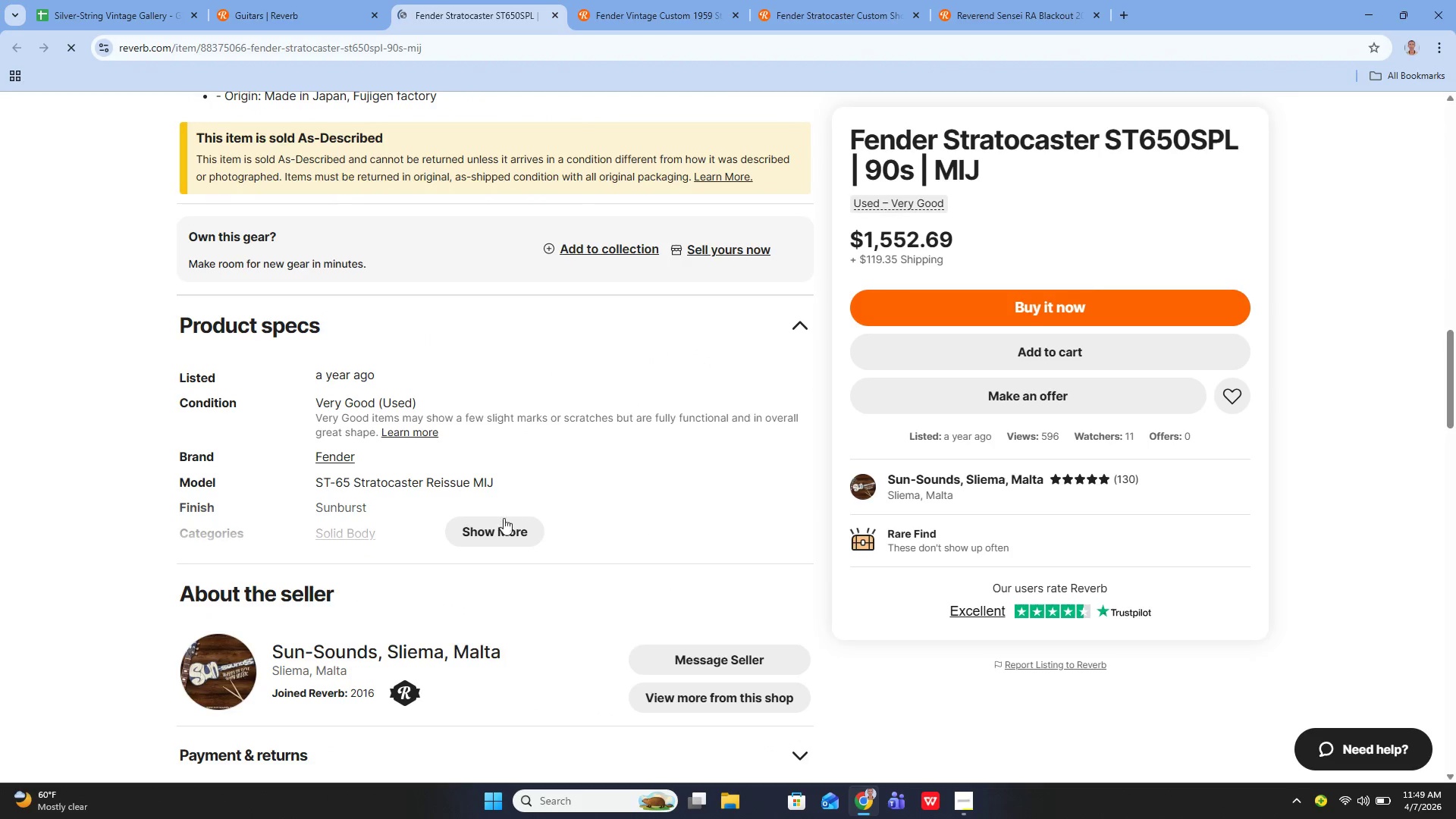 
left_click_drag(start_coordinate=[500, 523], to_coordinate=[497, 526])
 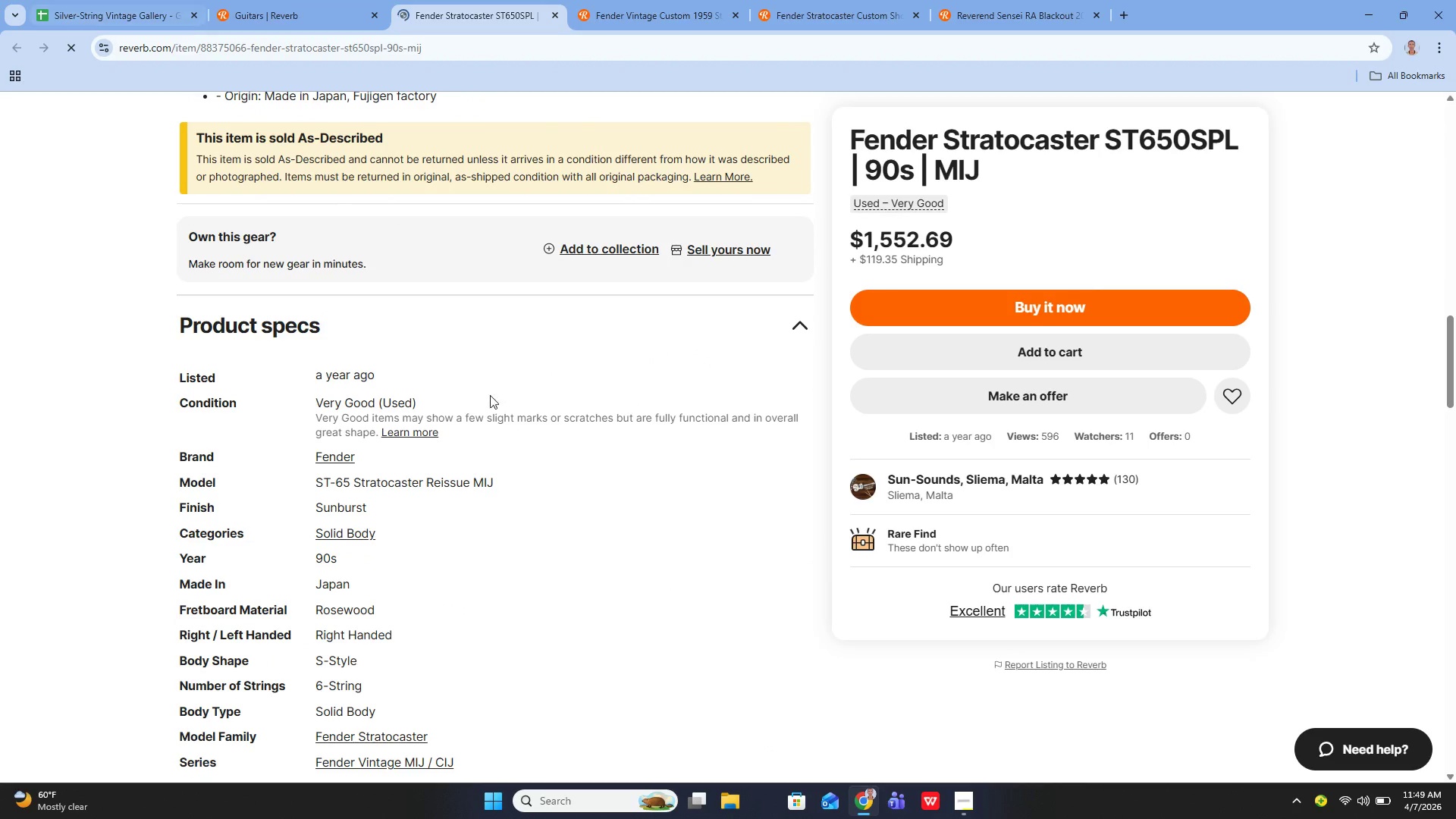 
scroll: coordinate [552, 425], scroll_direction: down, amount: 3.0
 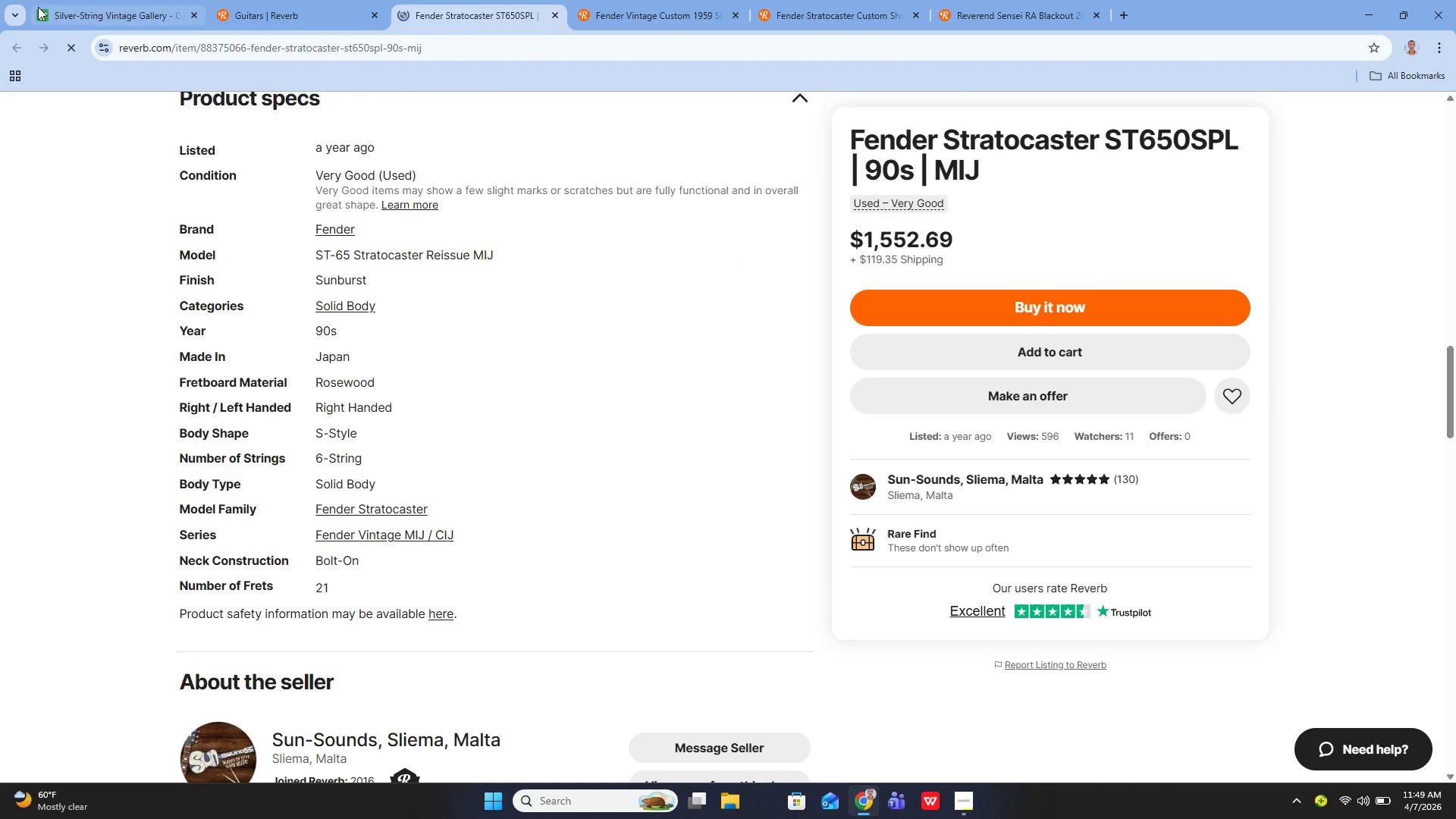 
left_click([53, 5])
 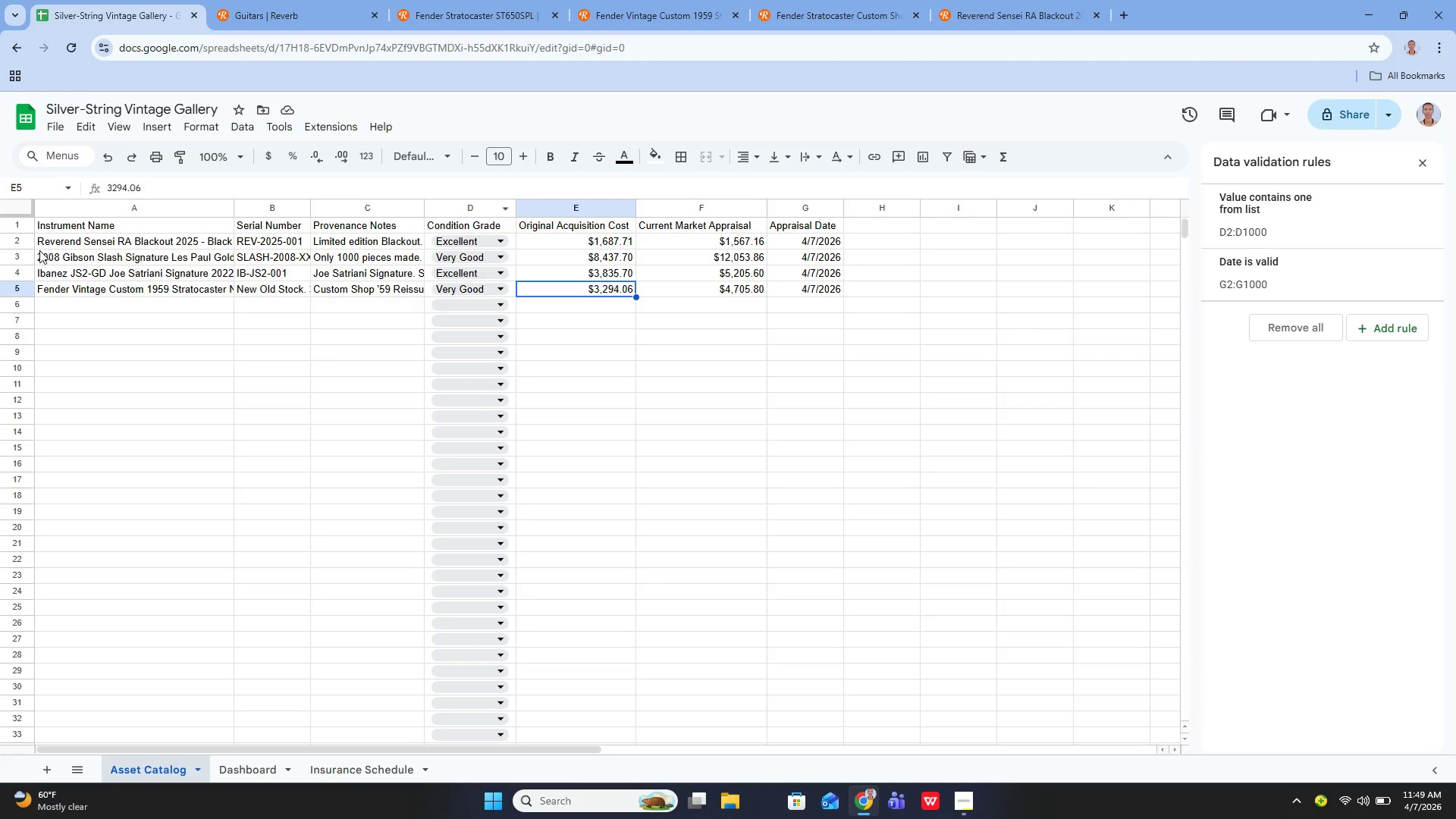 
left_click([70, 300])
 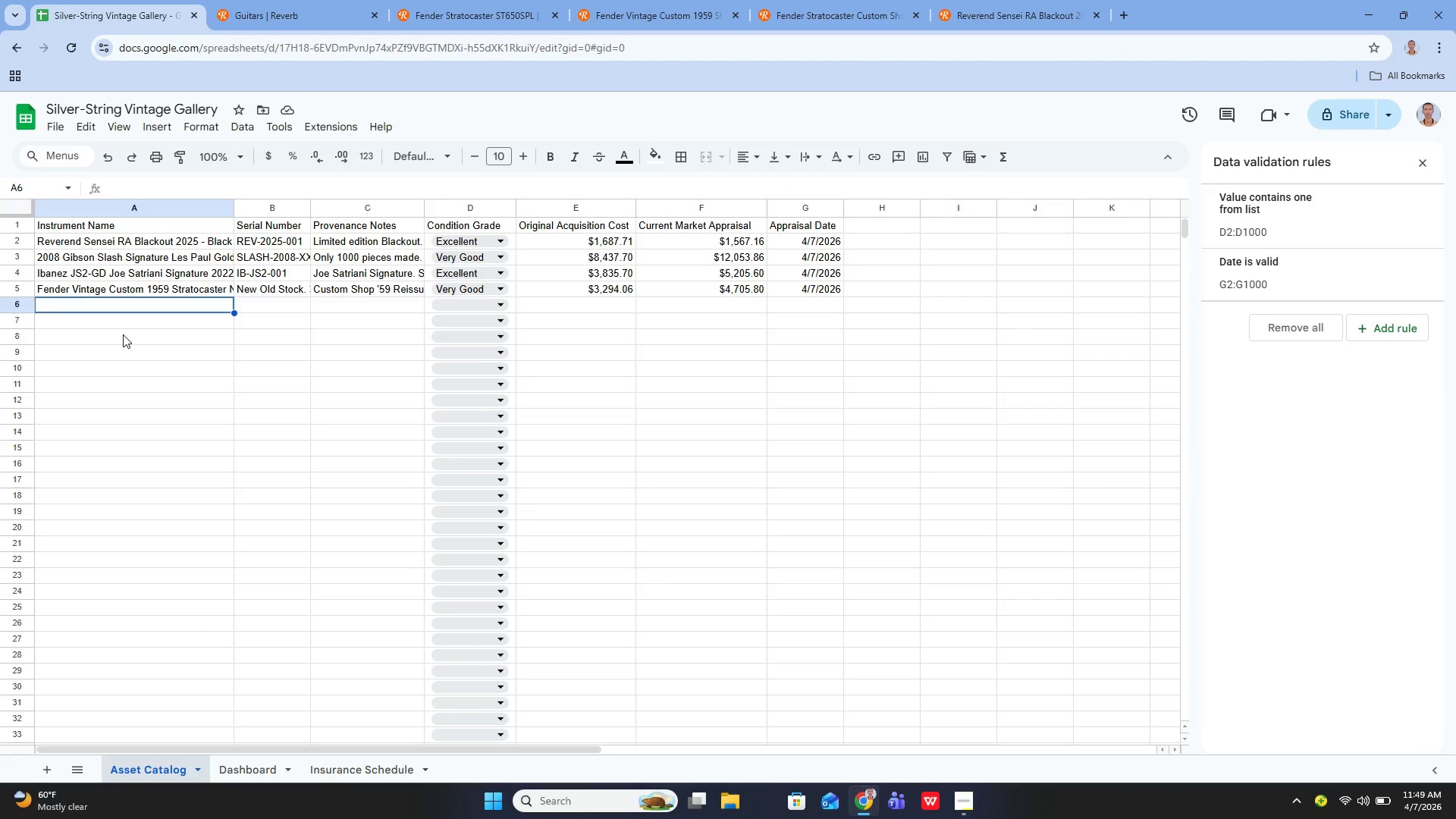 
key(Enter)
 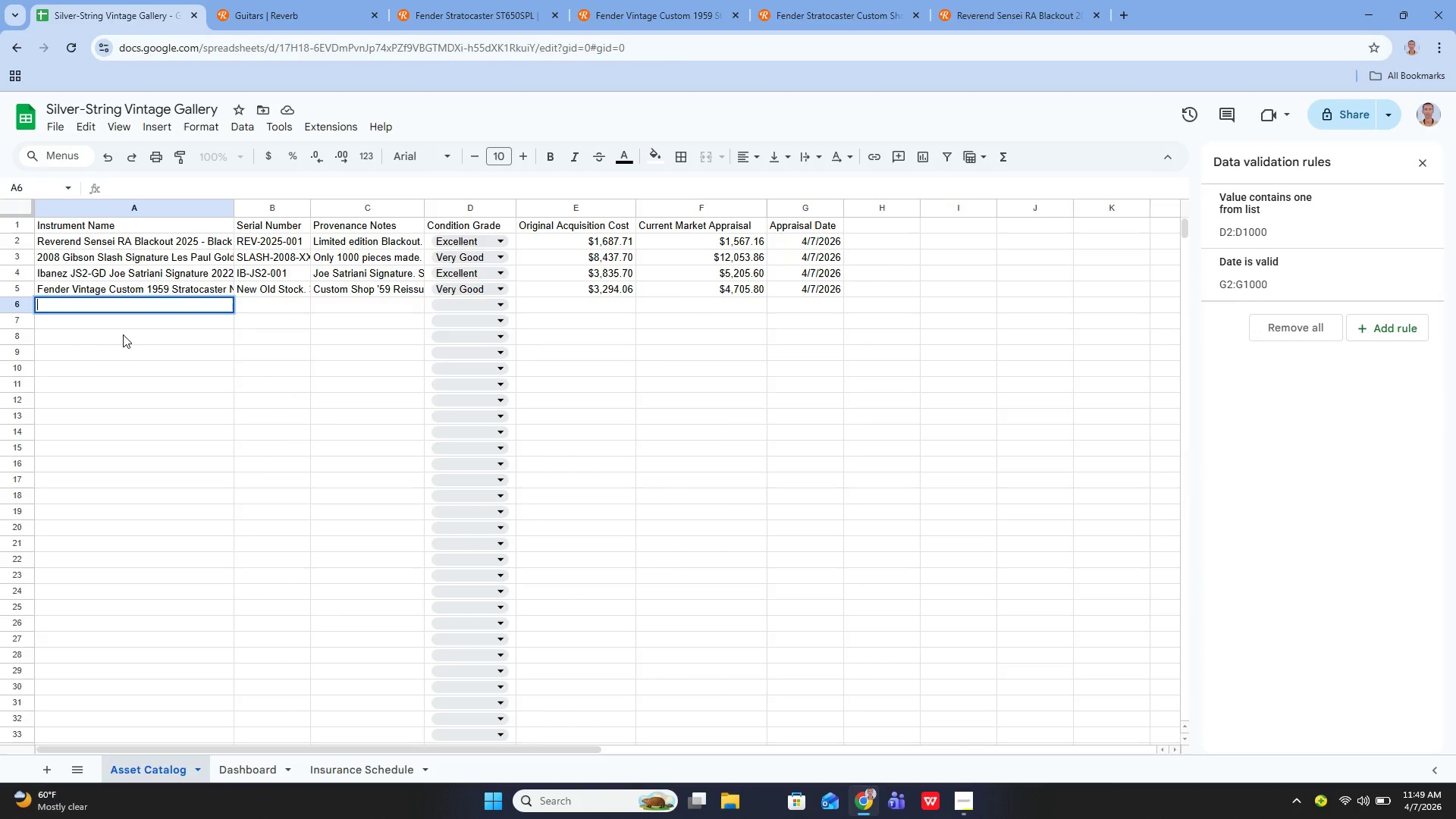 
type(Fender Stra)
 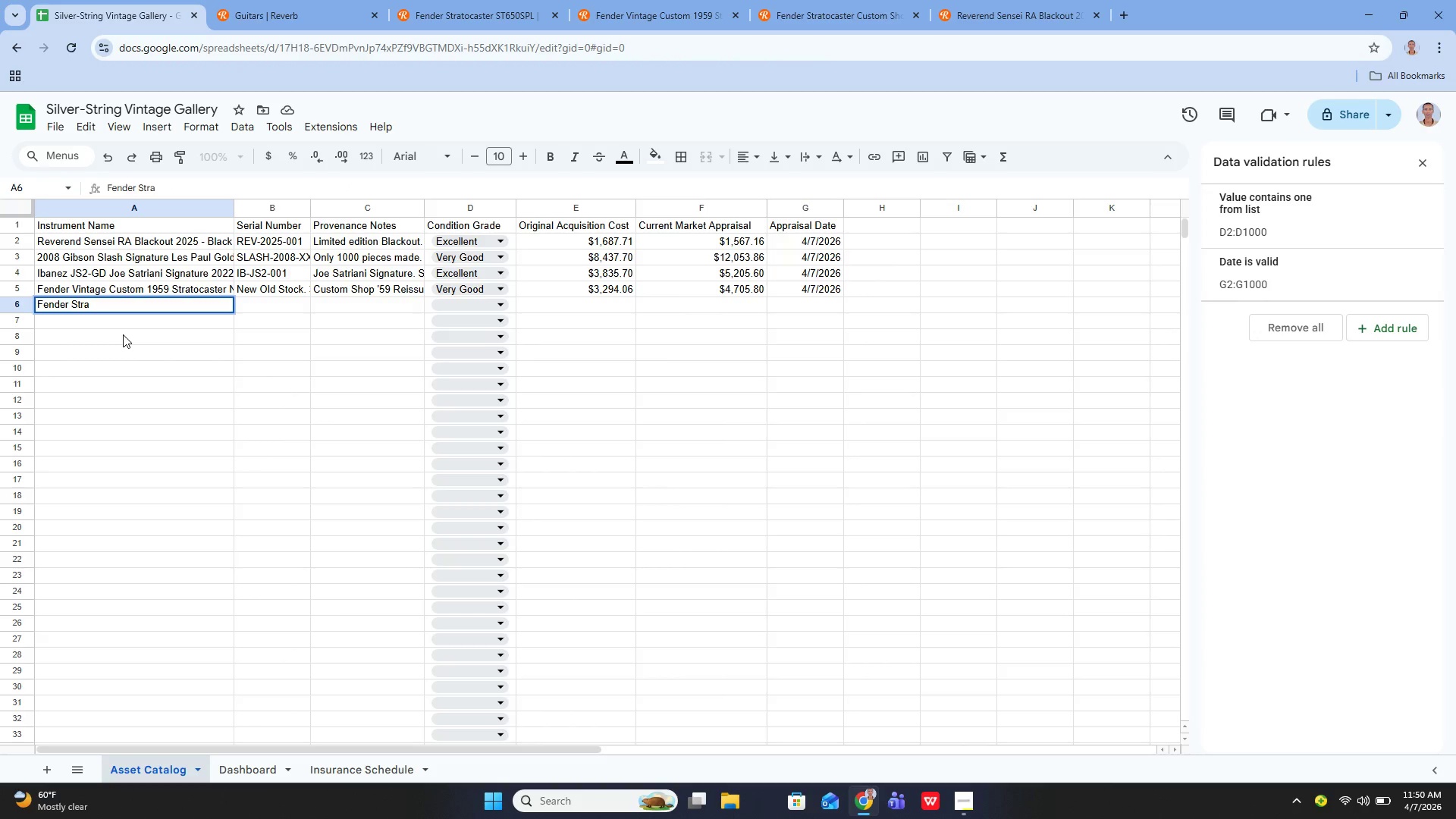 
type(tocaster ST^)
key(Backspace)
type(650SPL 1990s MIJ - Sunbrust)
 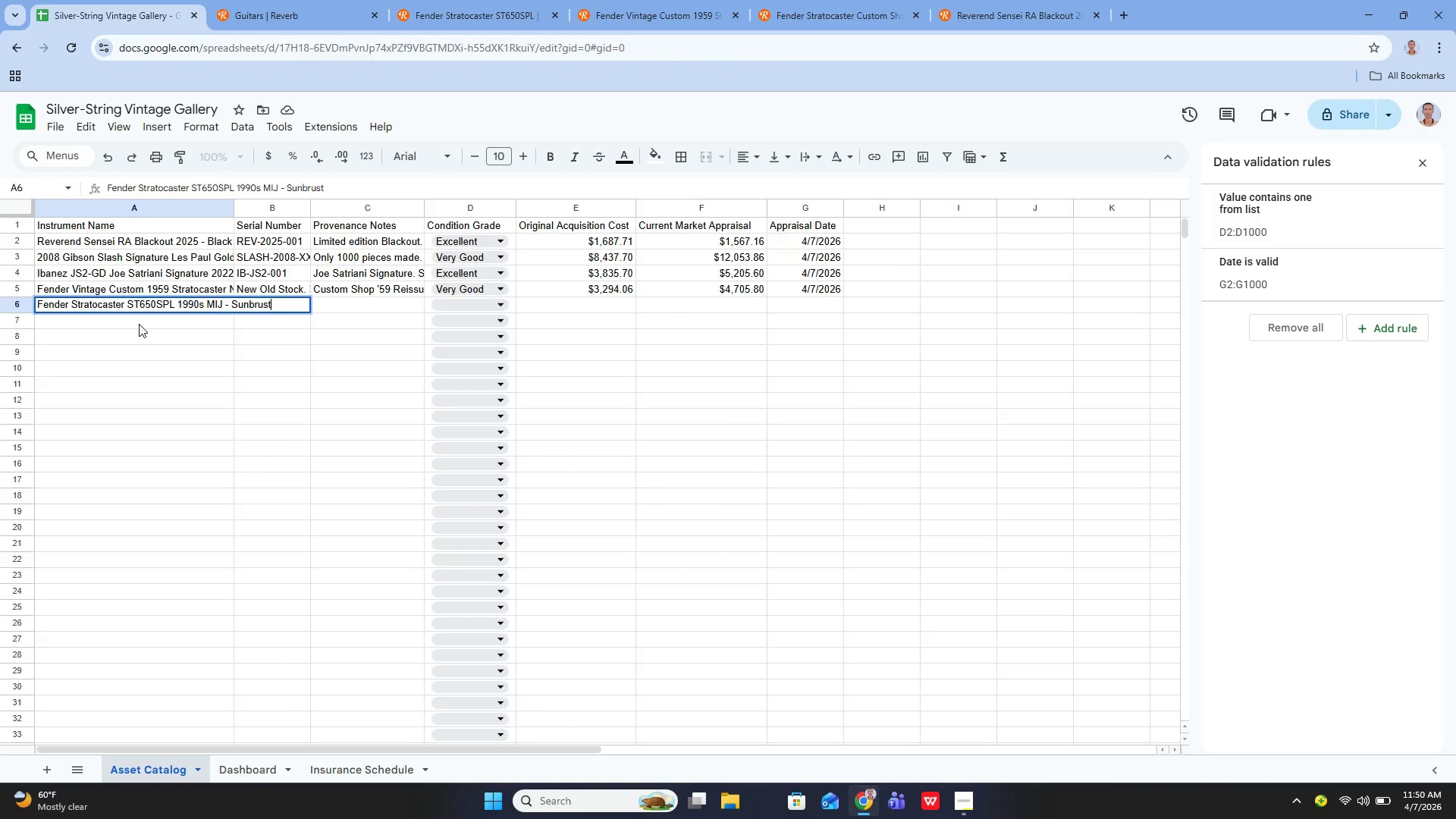 
 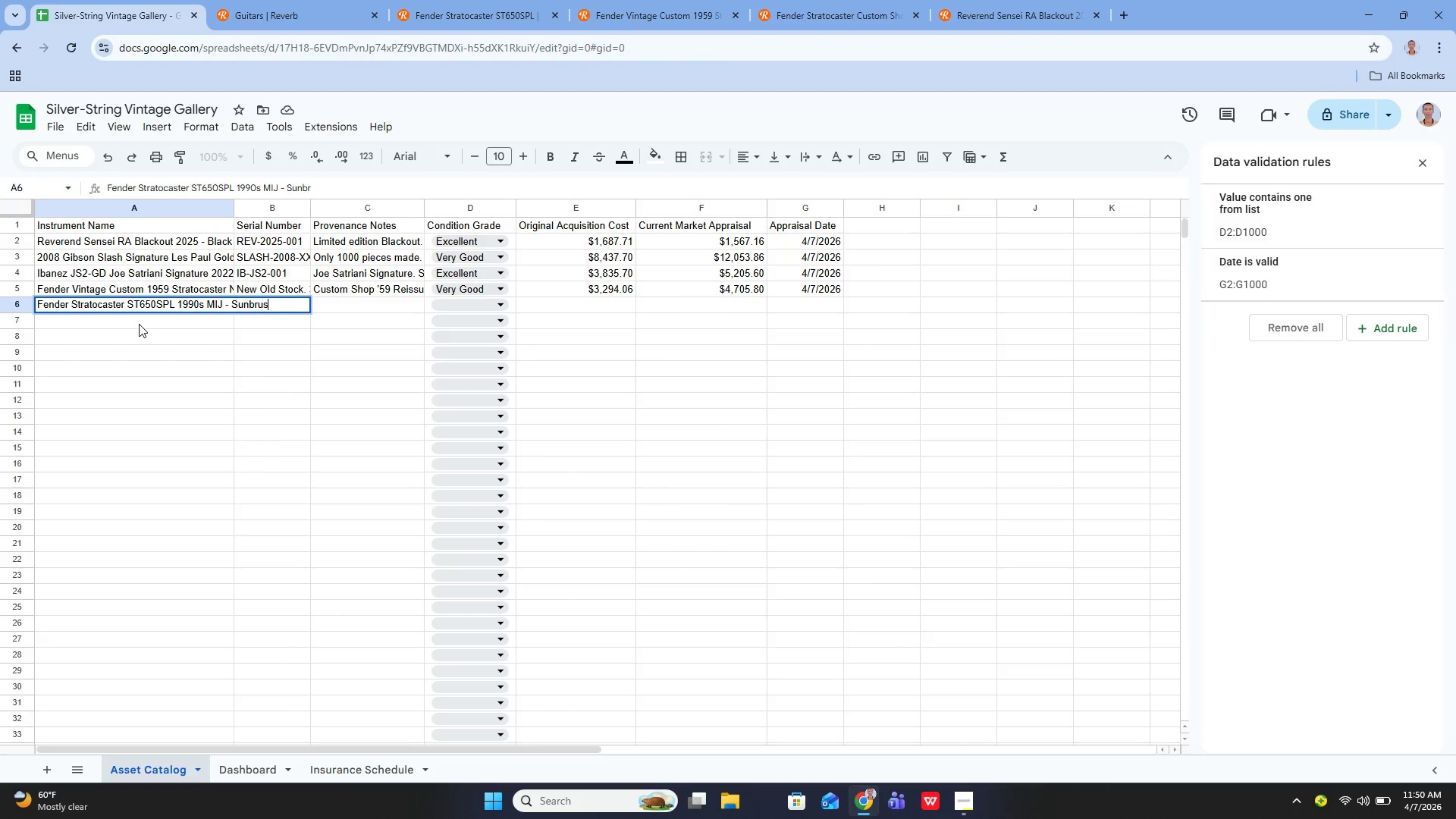 
key(Enter)
 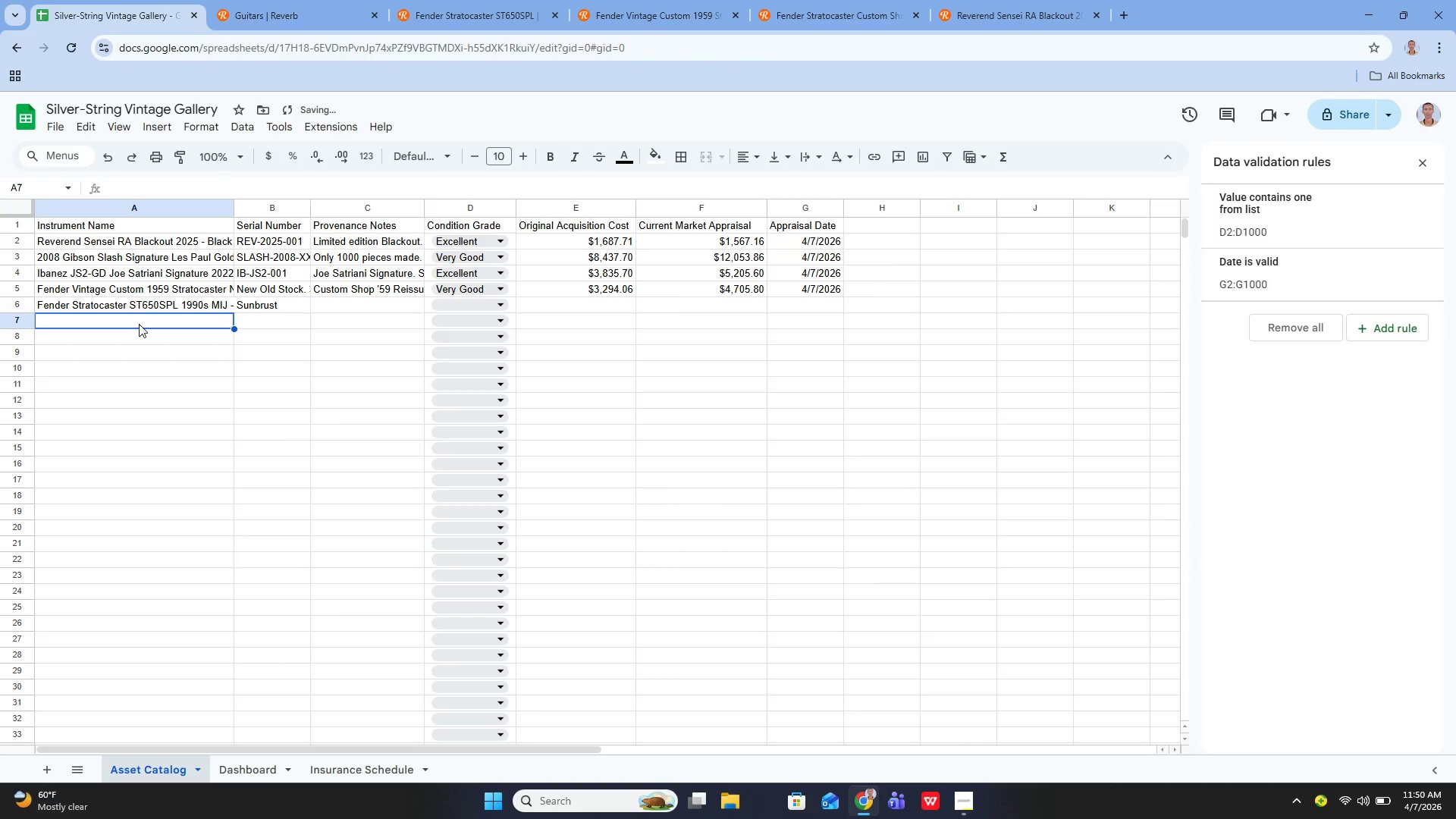 
key(ArrowUp)
 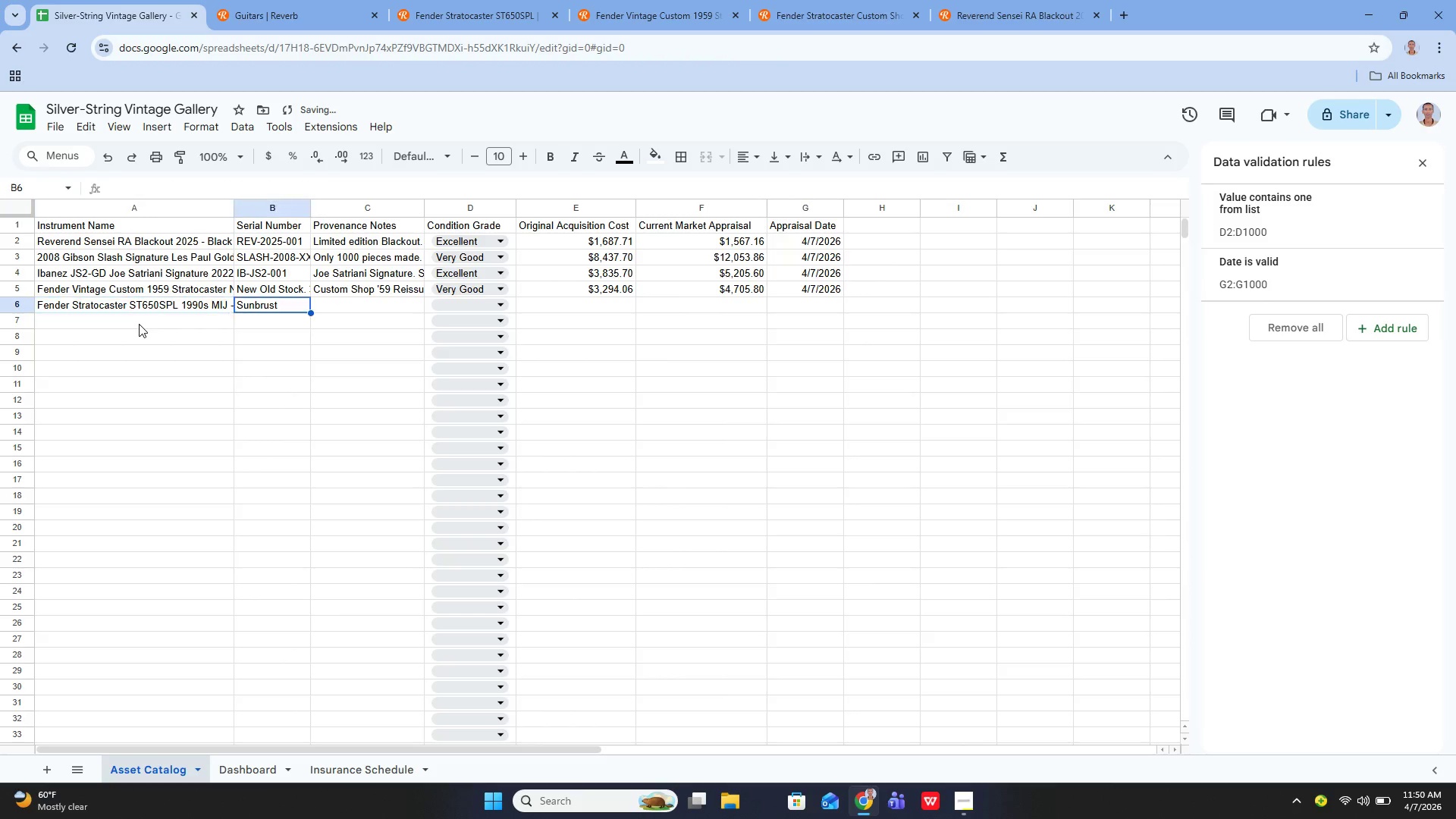 
key(ArrowRight)
 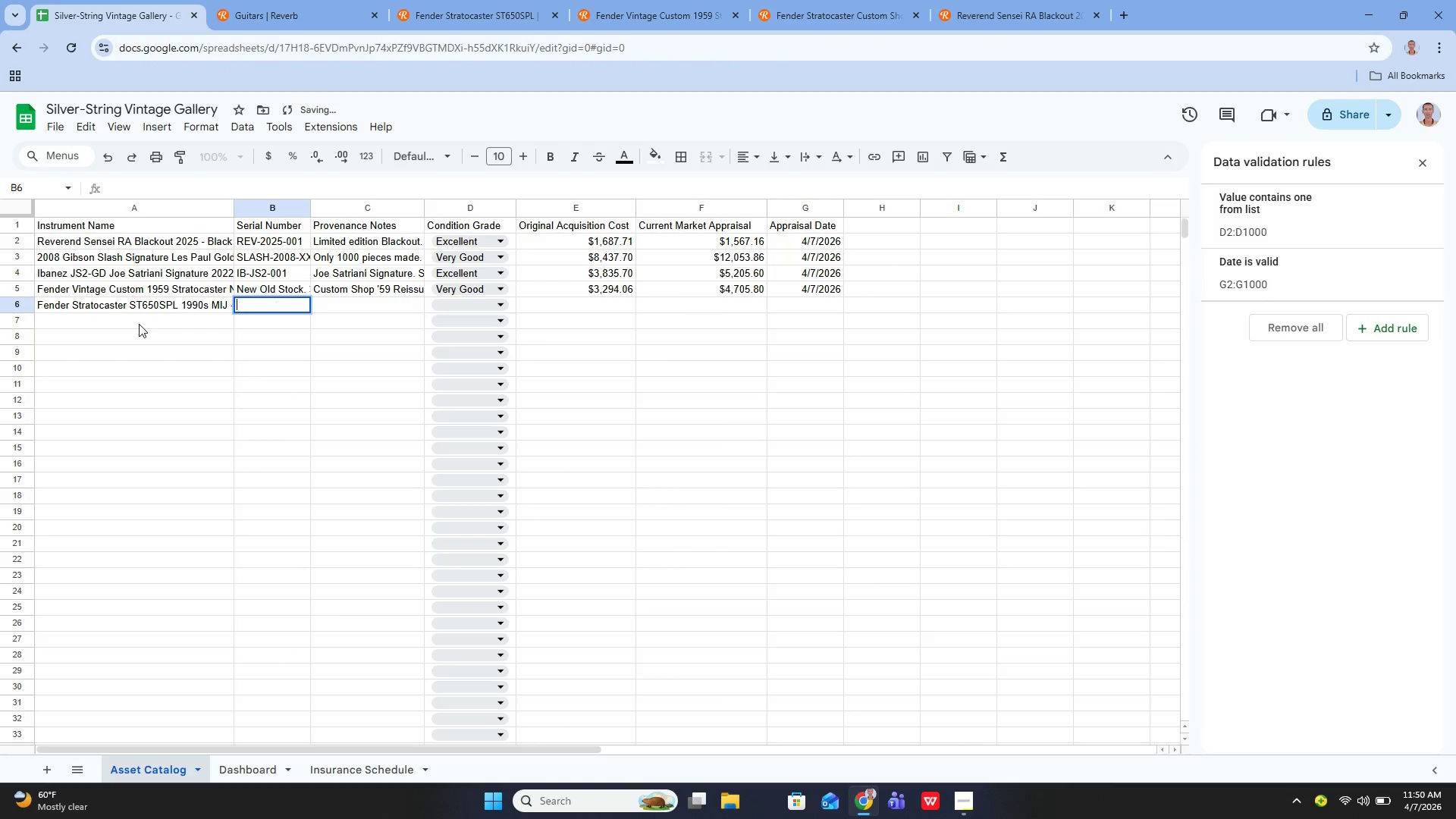 
key(Enter)
 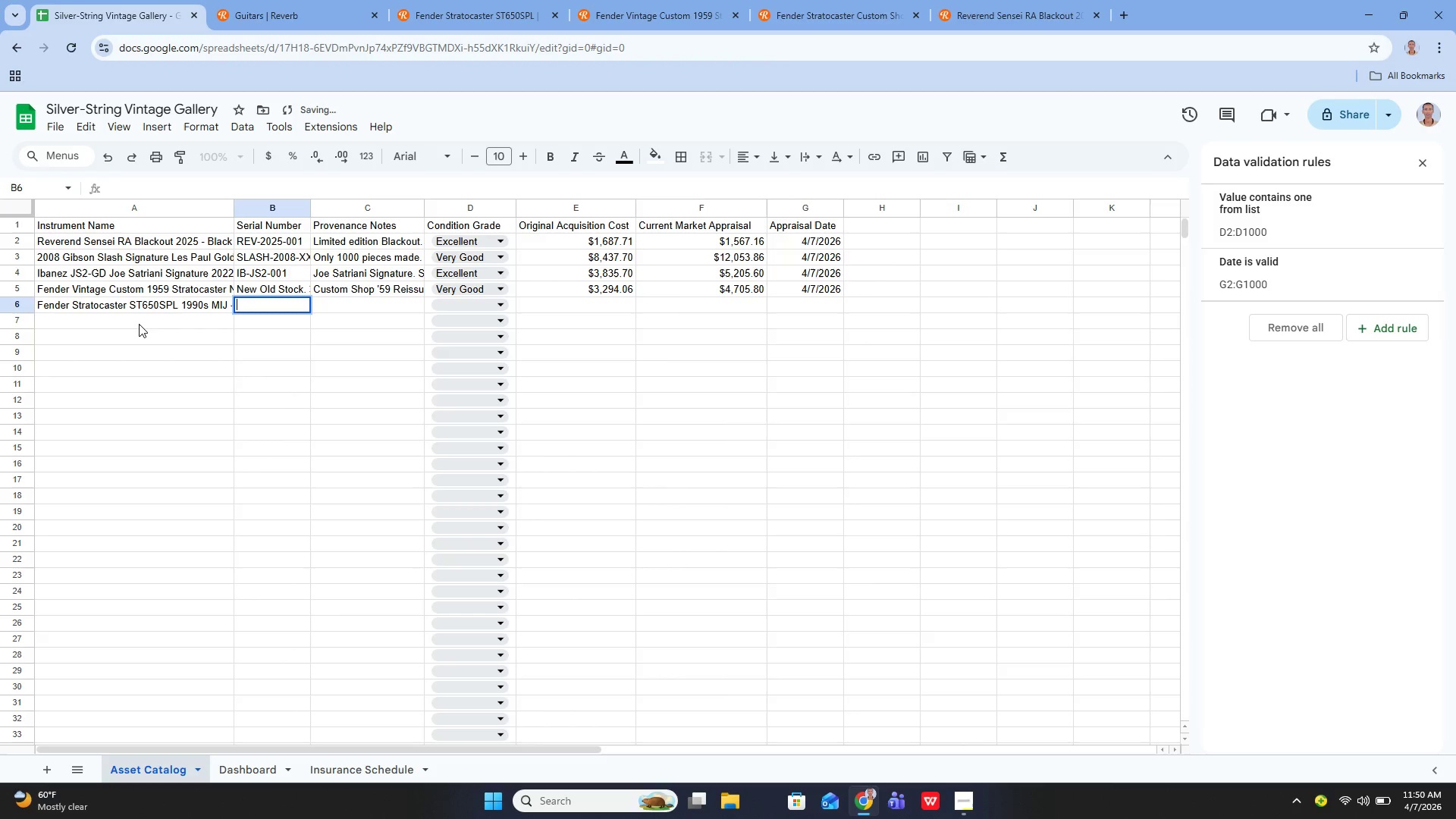 
type(FENDER-MIJ-ST^%))
key(Backspace)
key(Backspace)
key(Backspace)
type(650-001)
 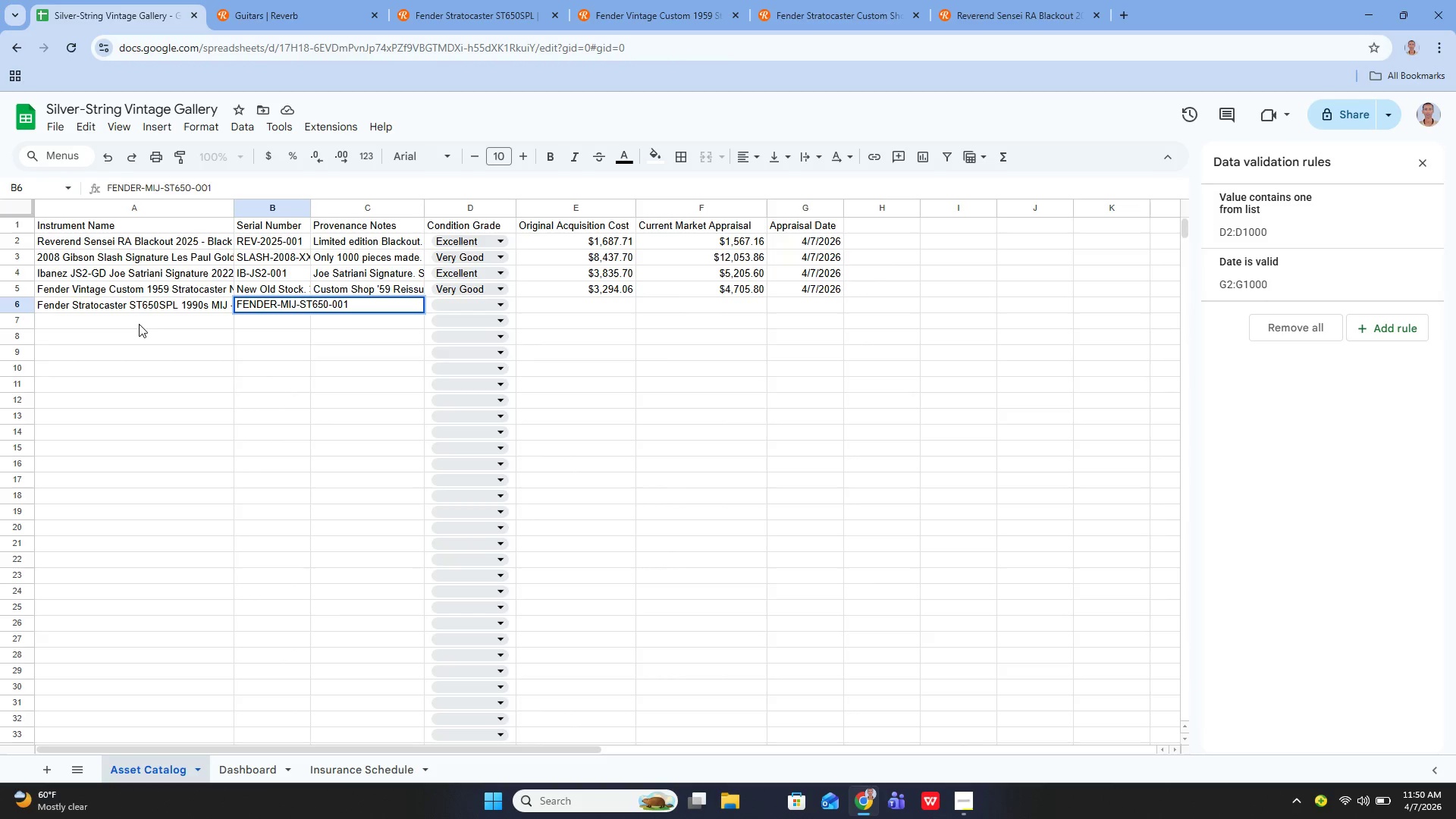 
key(Enter)
 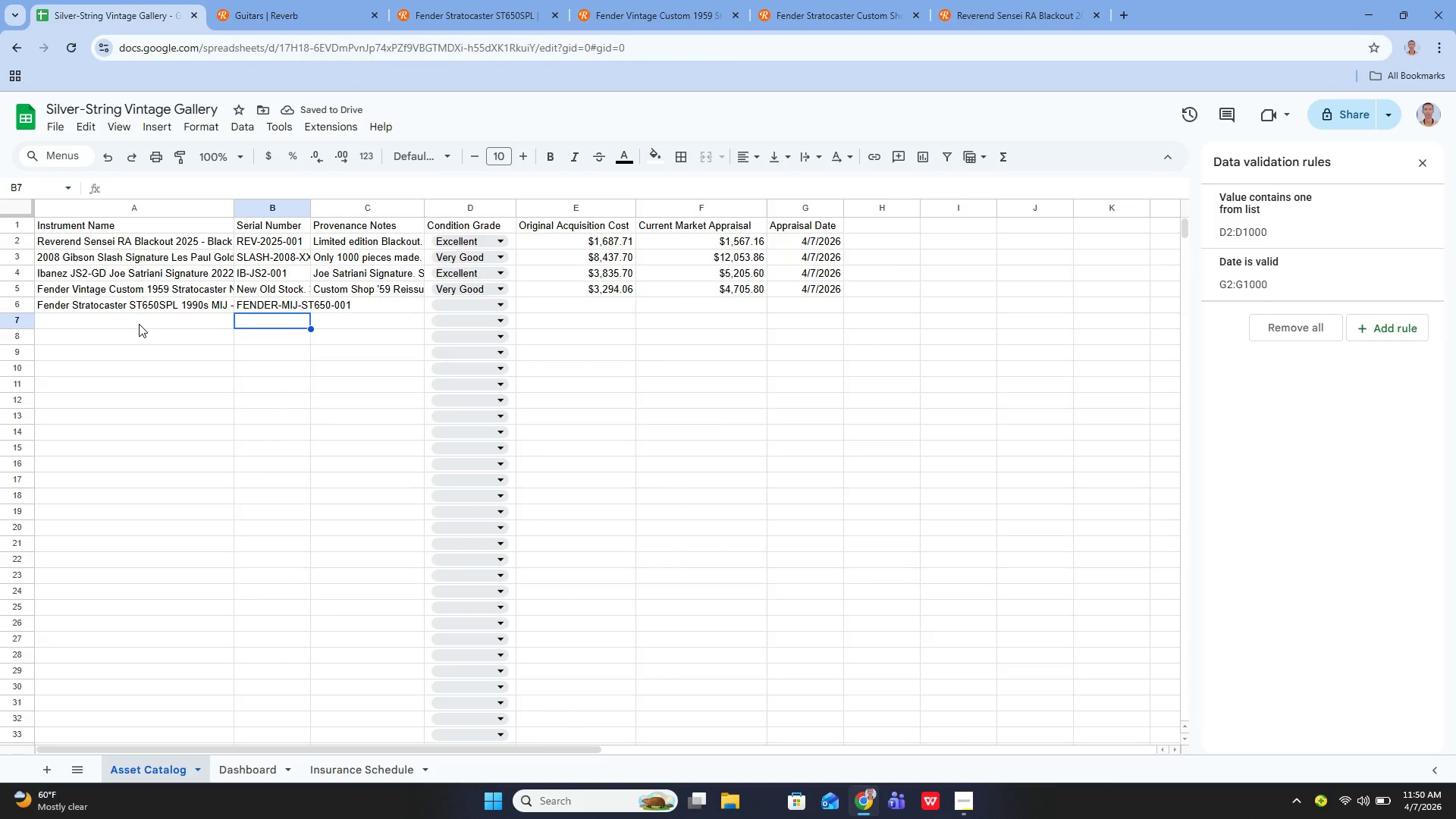 
key(ArrowUp)
 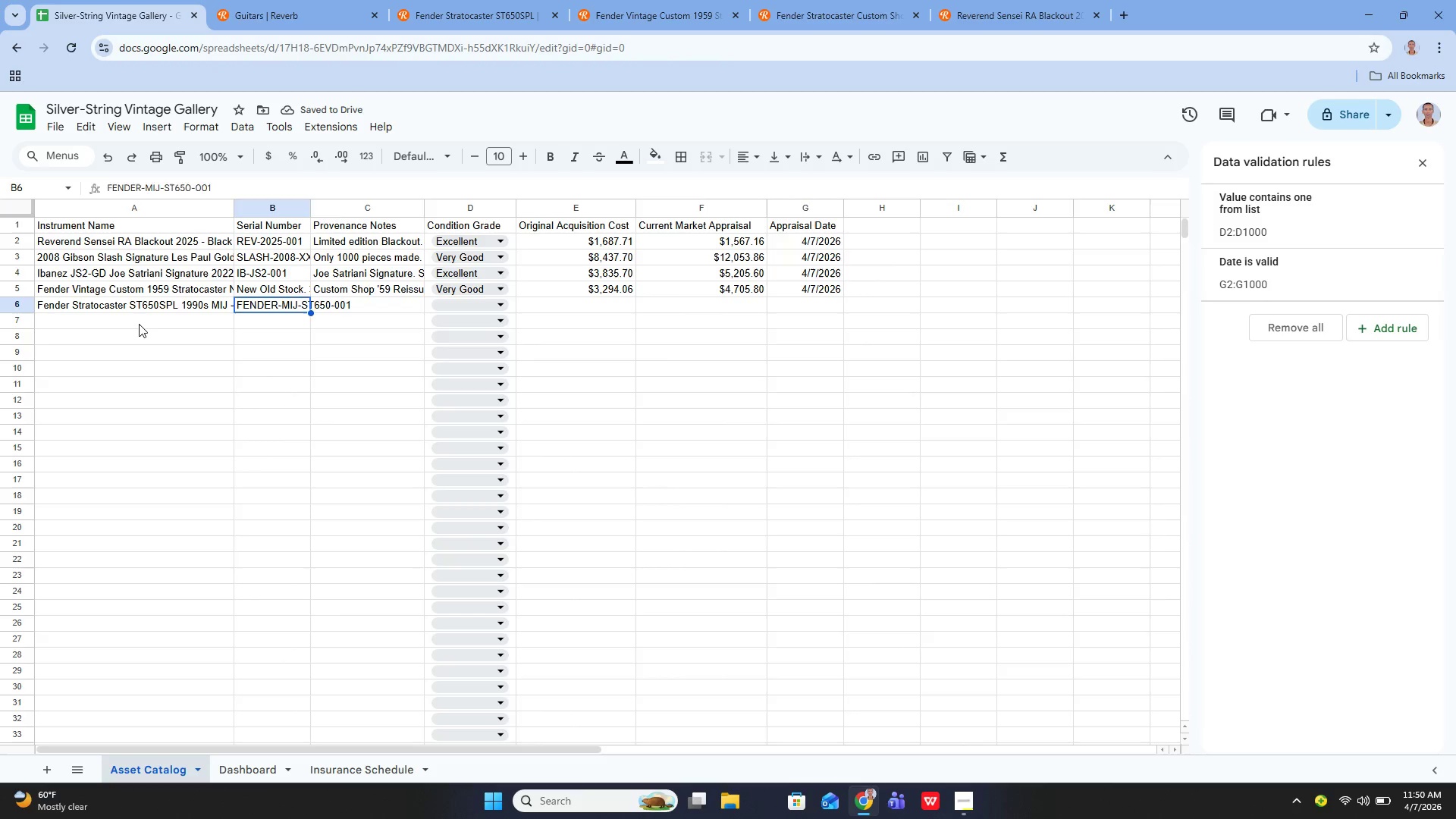 
key(ArrowRight)
 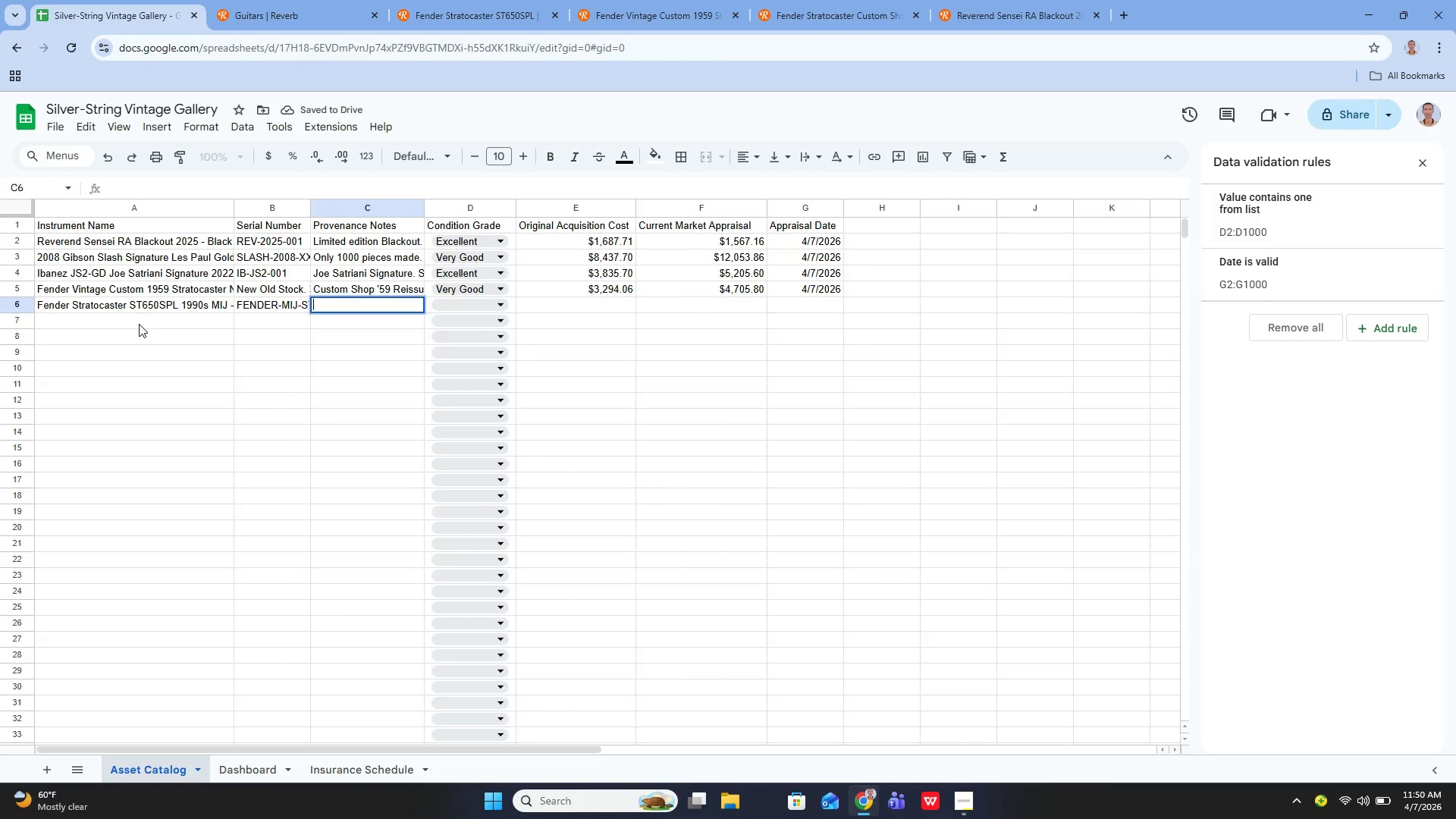 
key(Enter)
 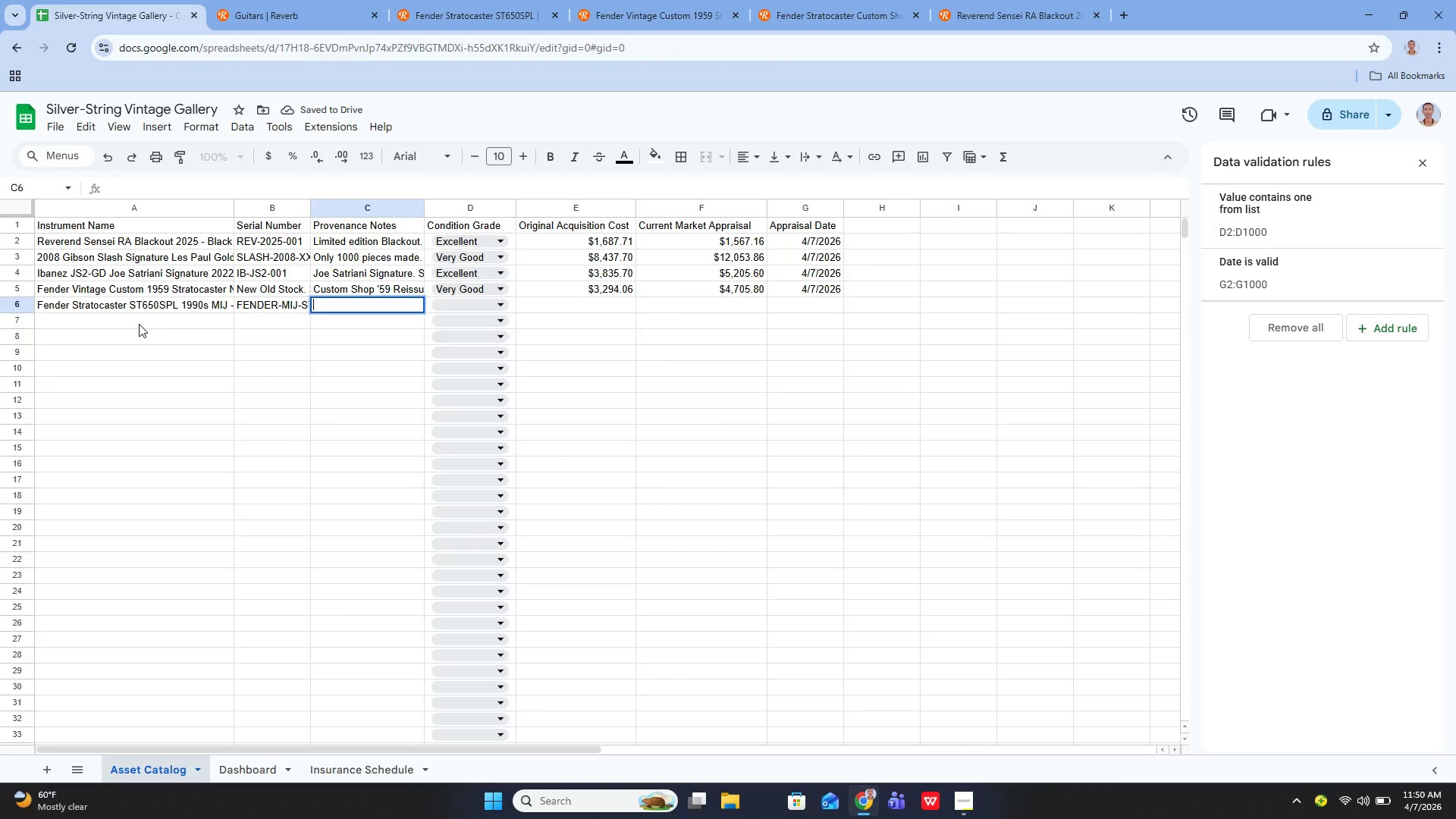 
type(ma)
key(Backspace)
key(Backspace)
type(Made at Fujigen factory Japan. AMerican)
 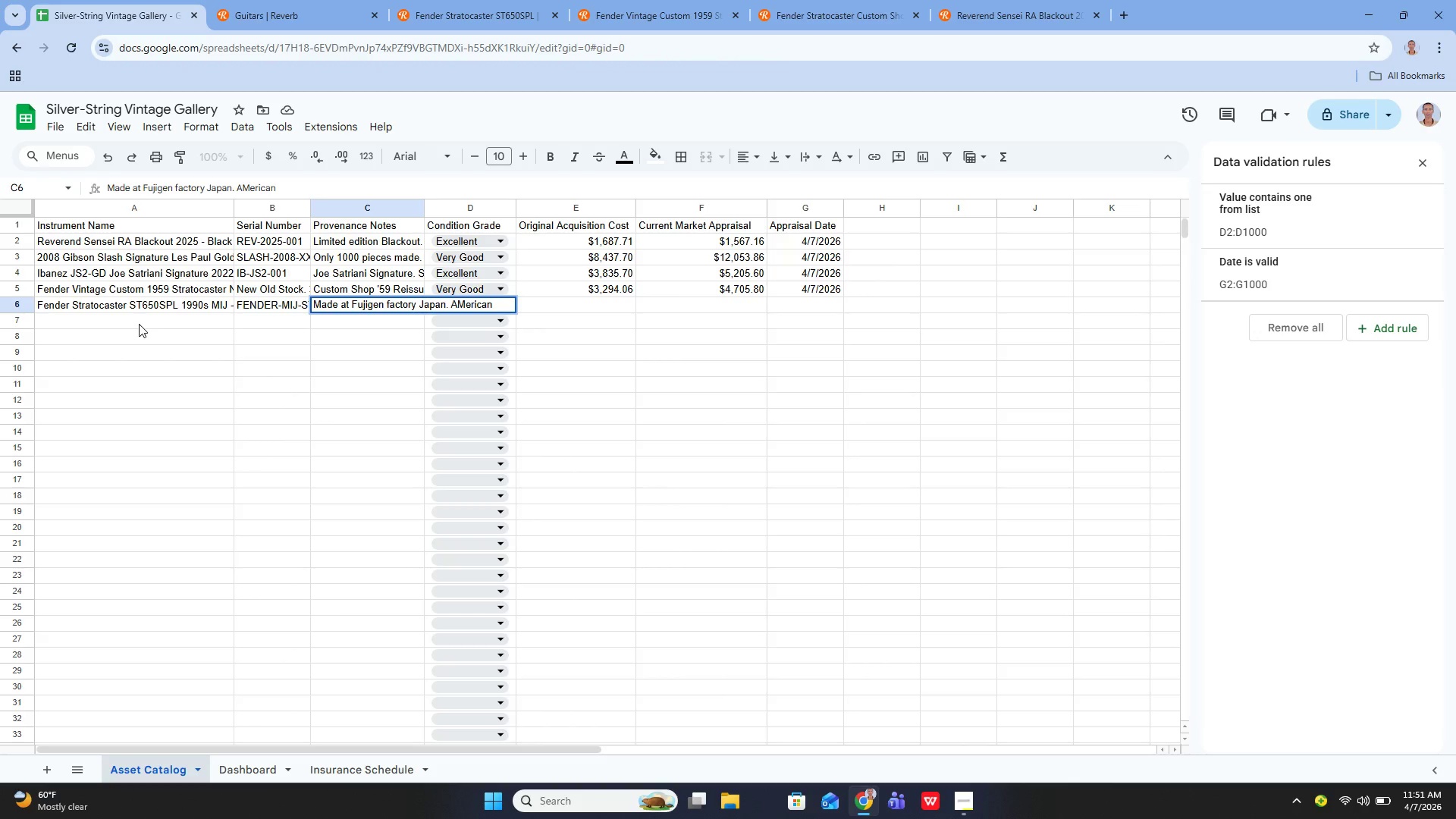 
key(ArrowLeft)
 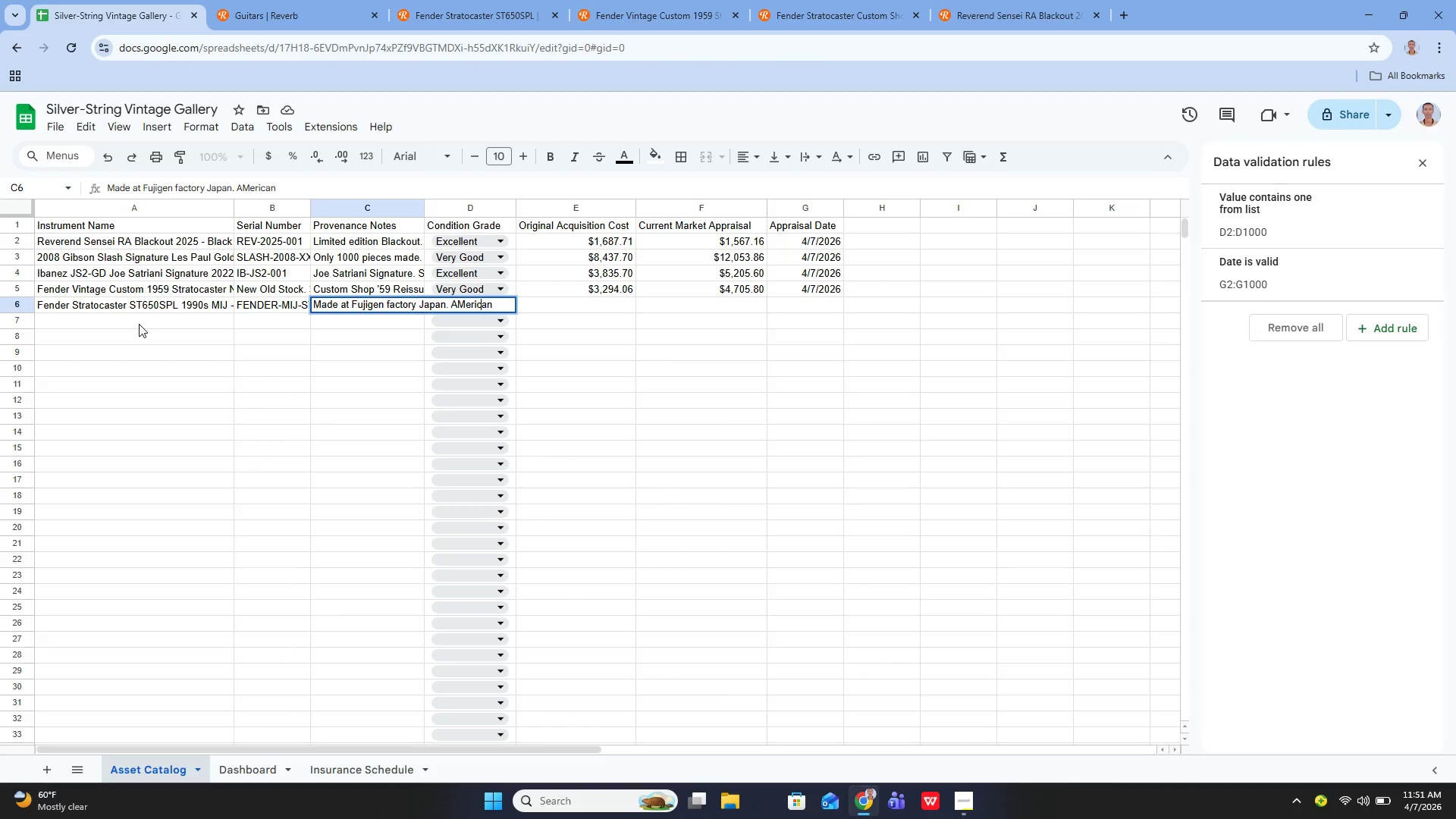 
key(ArrowLeft)
 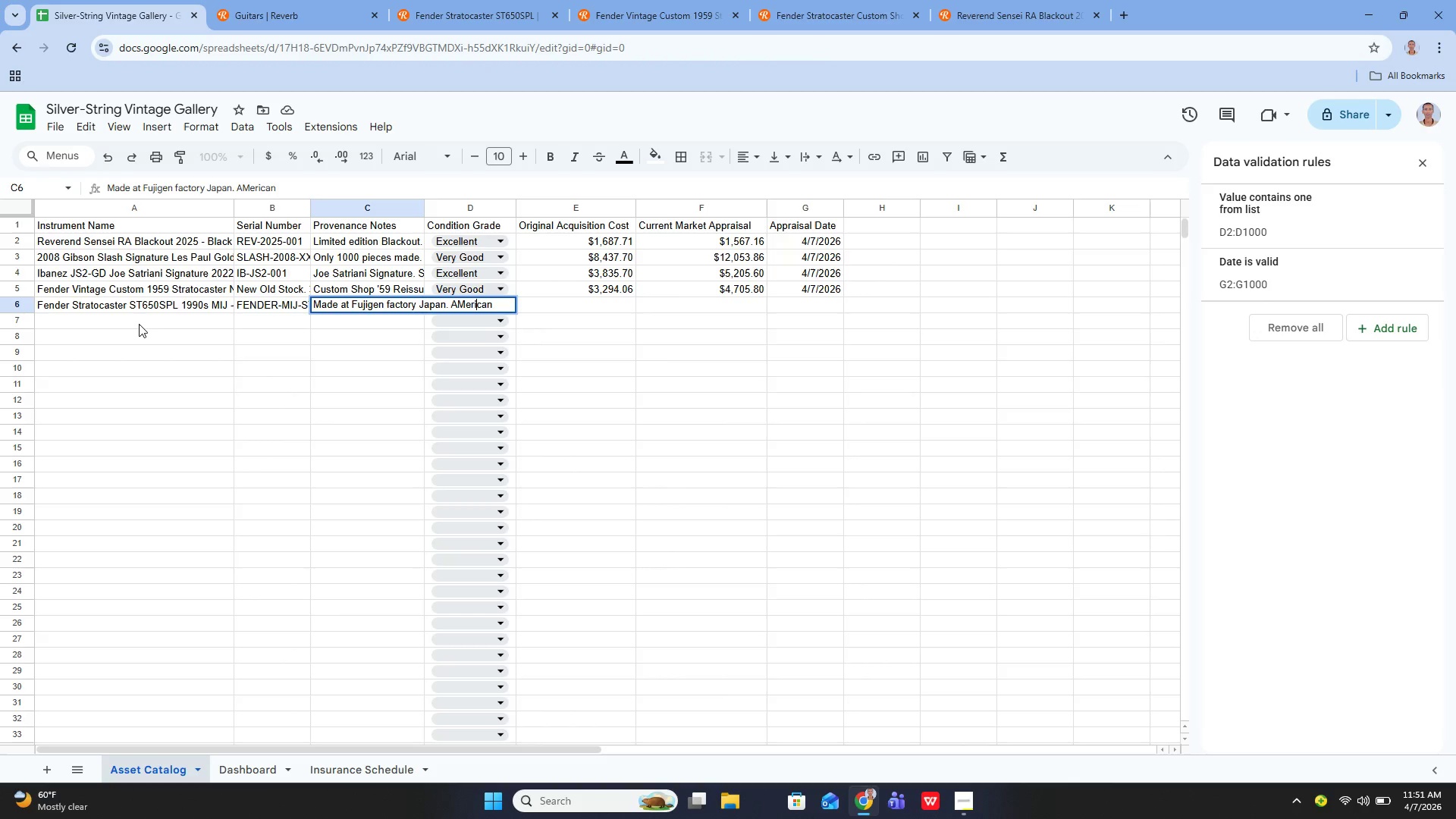 
key(ArrowLeft)
 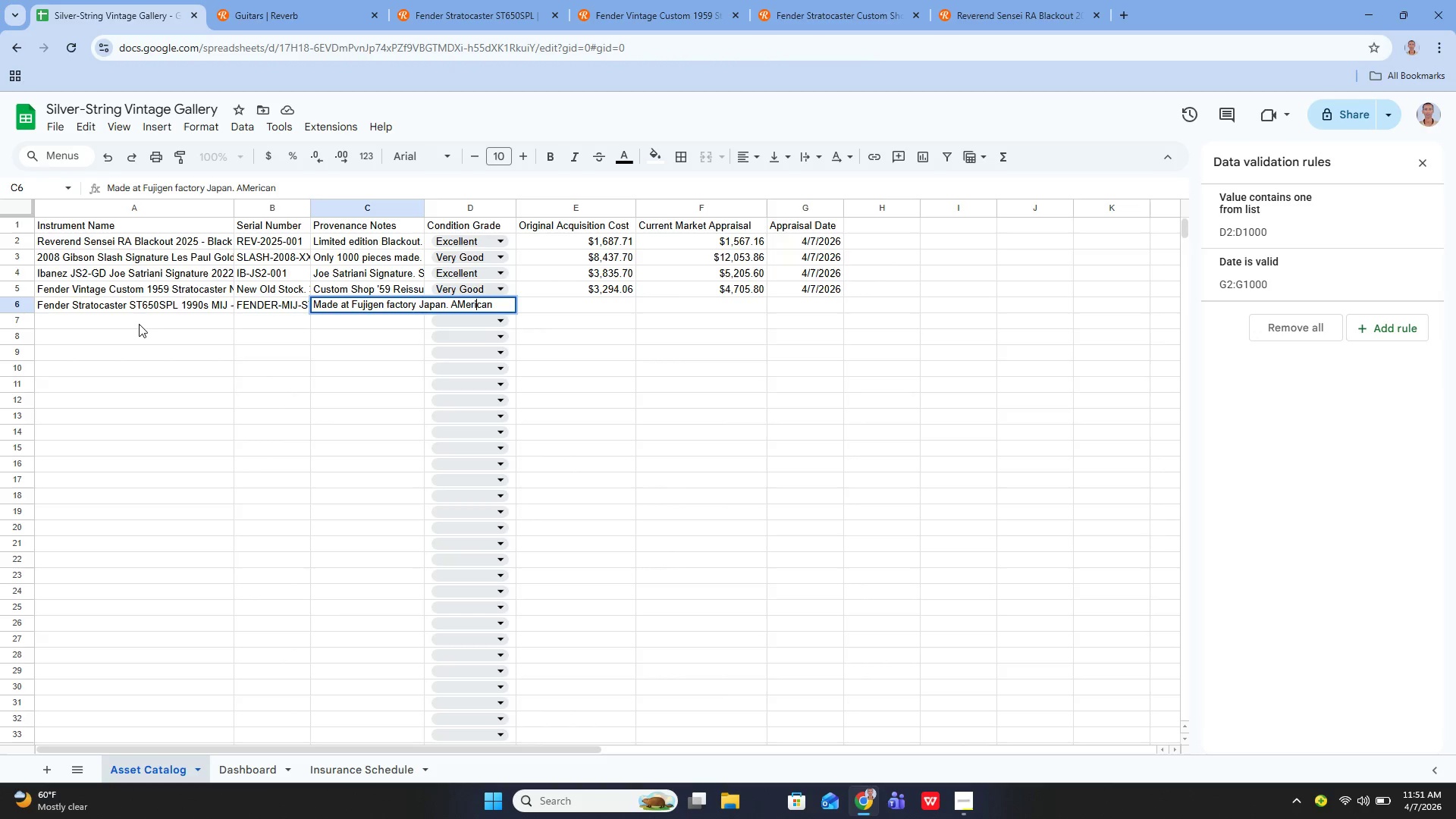 
key(ArrowLeft)
 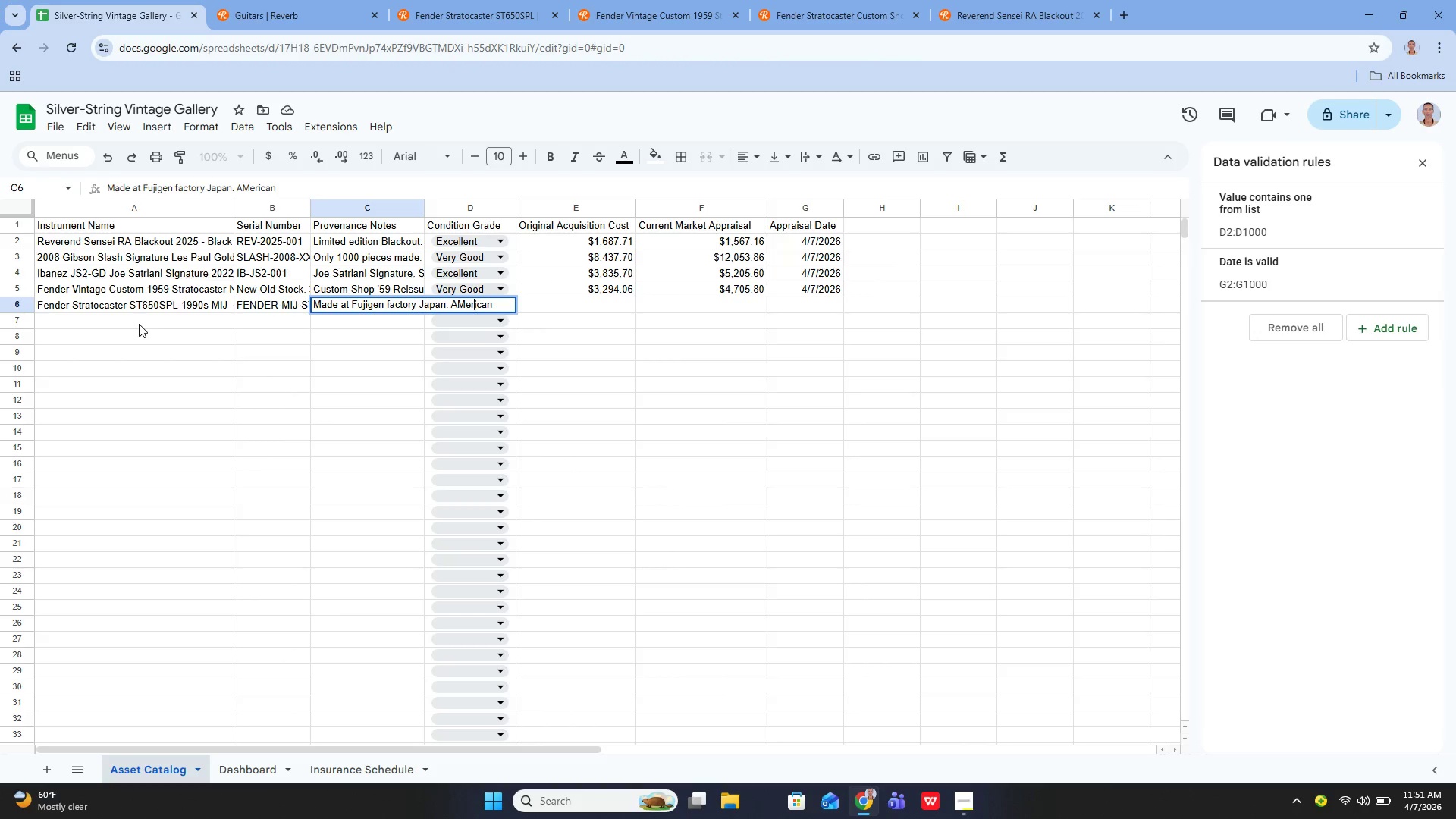 
key(ArrowLeft)
 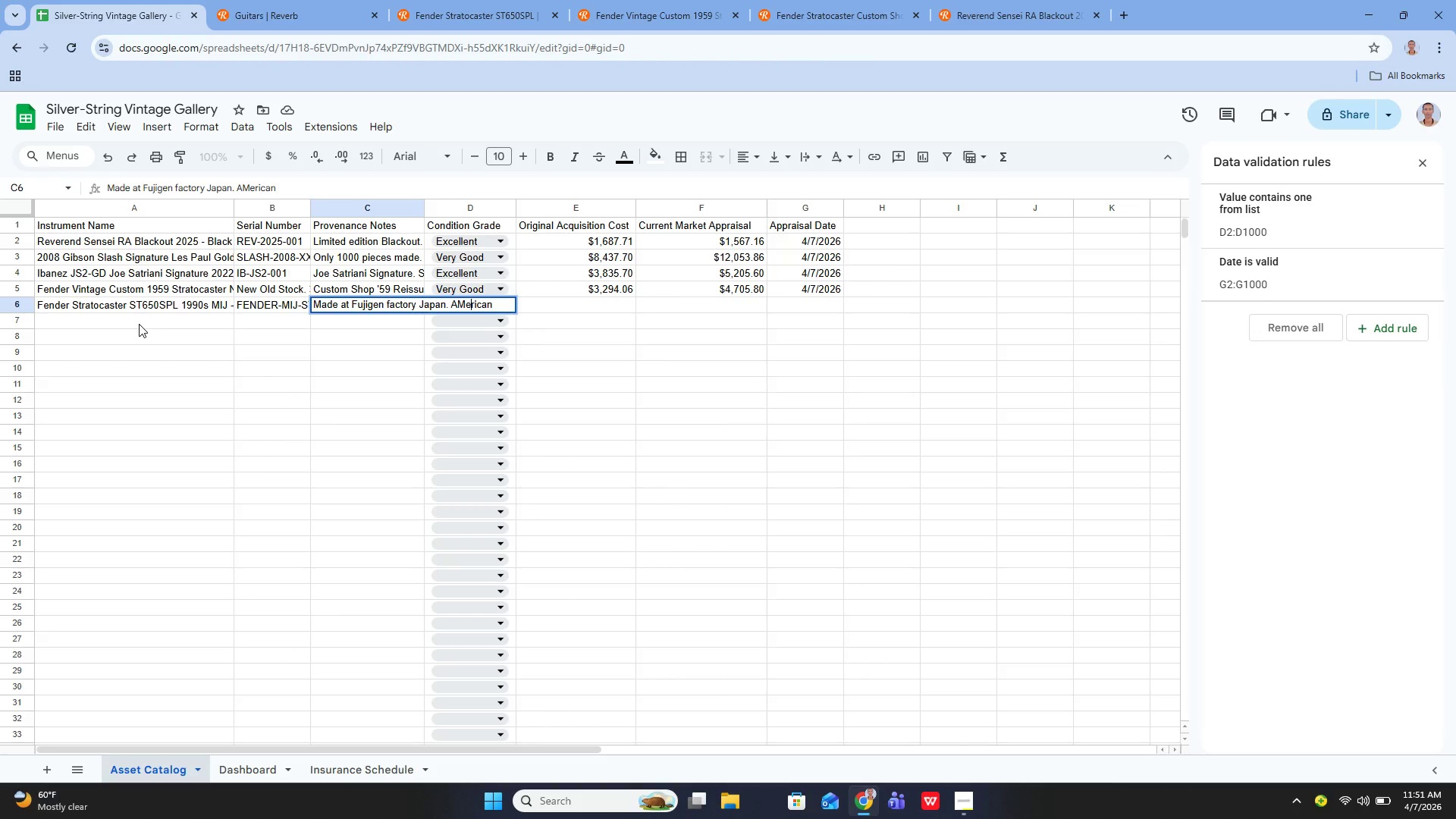 
key(ArrowLeft)
 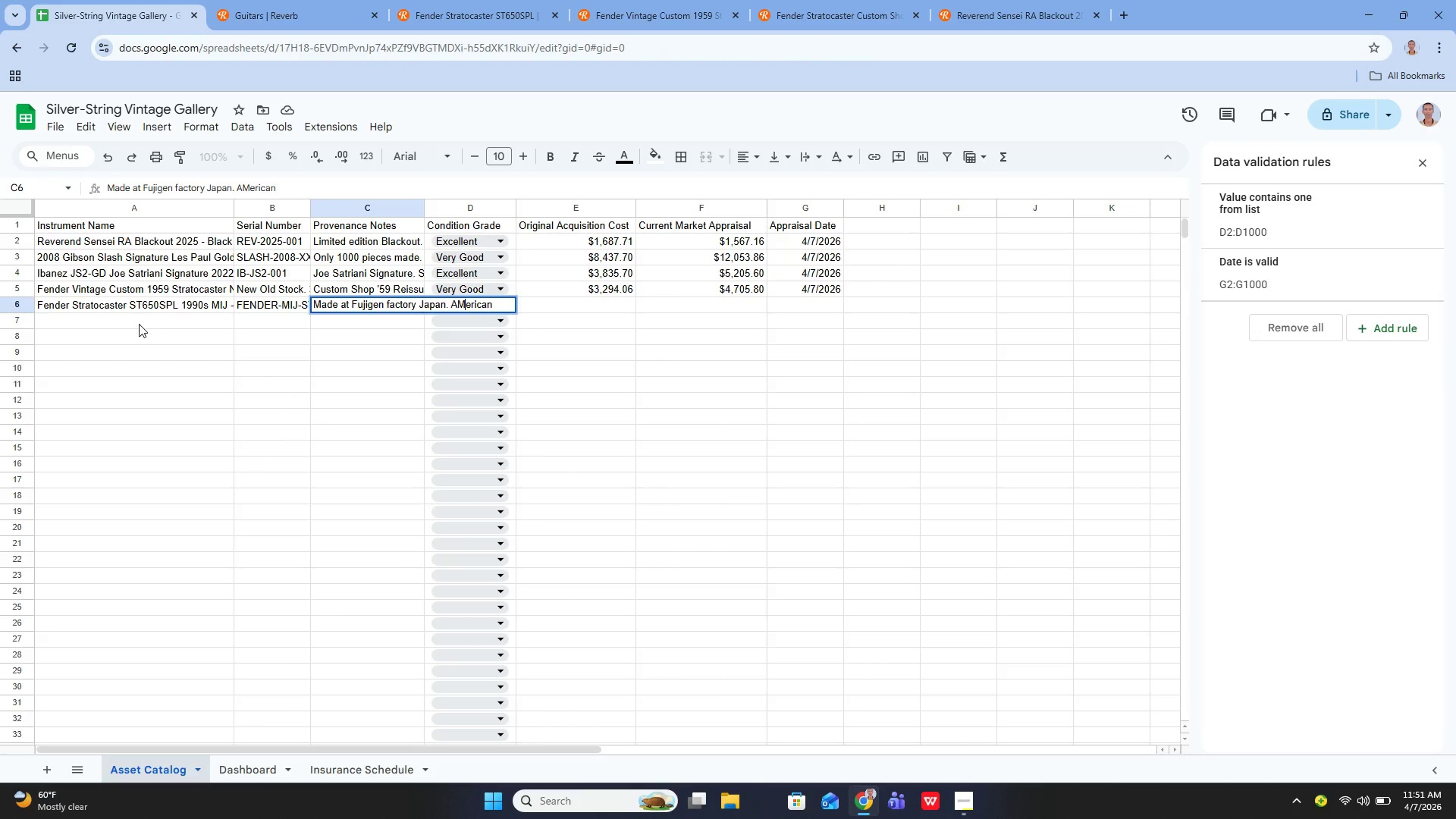 
key(Backspace)
 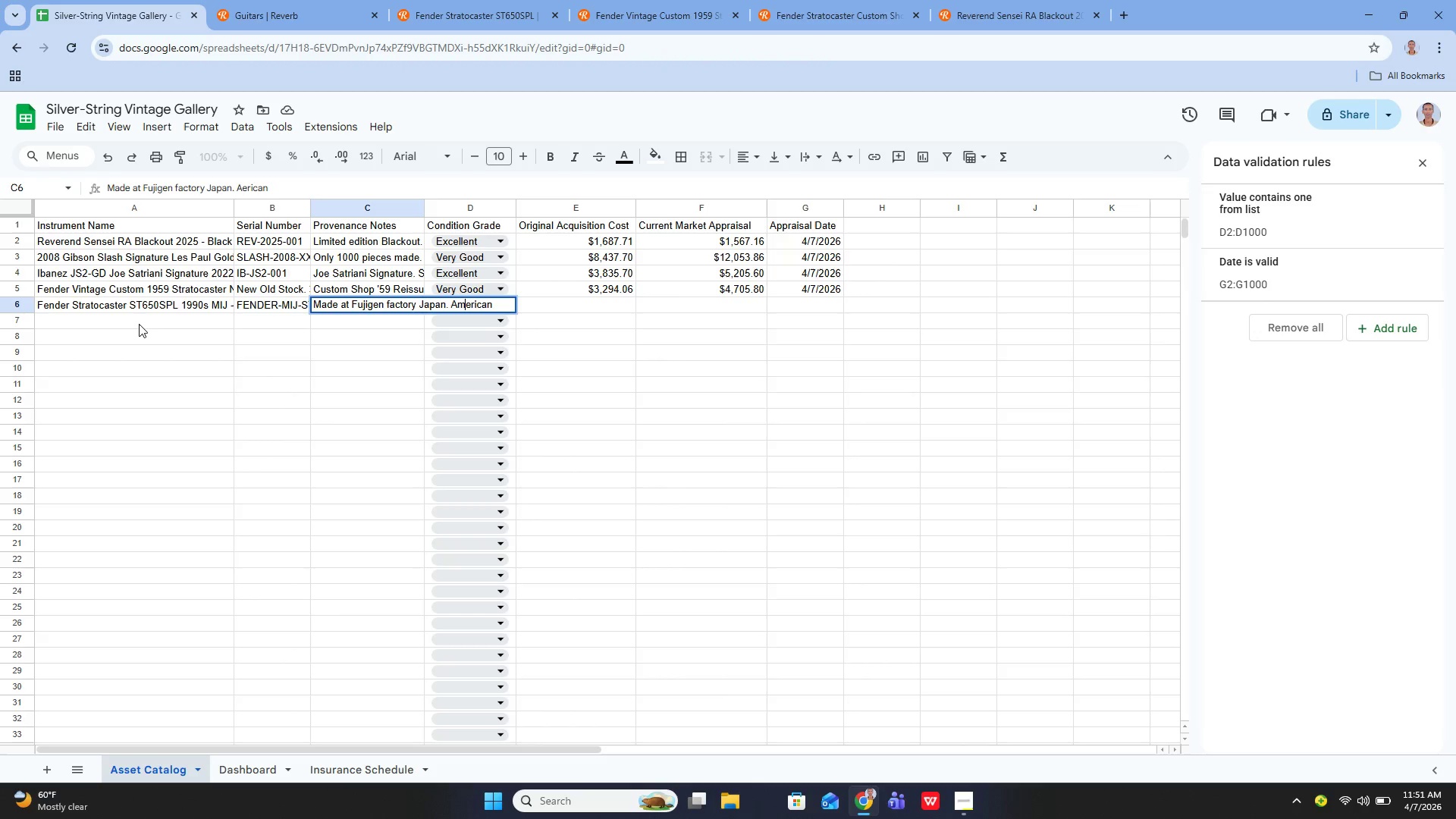 
key(M)
 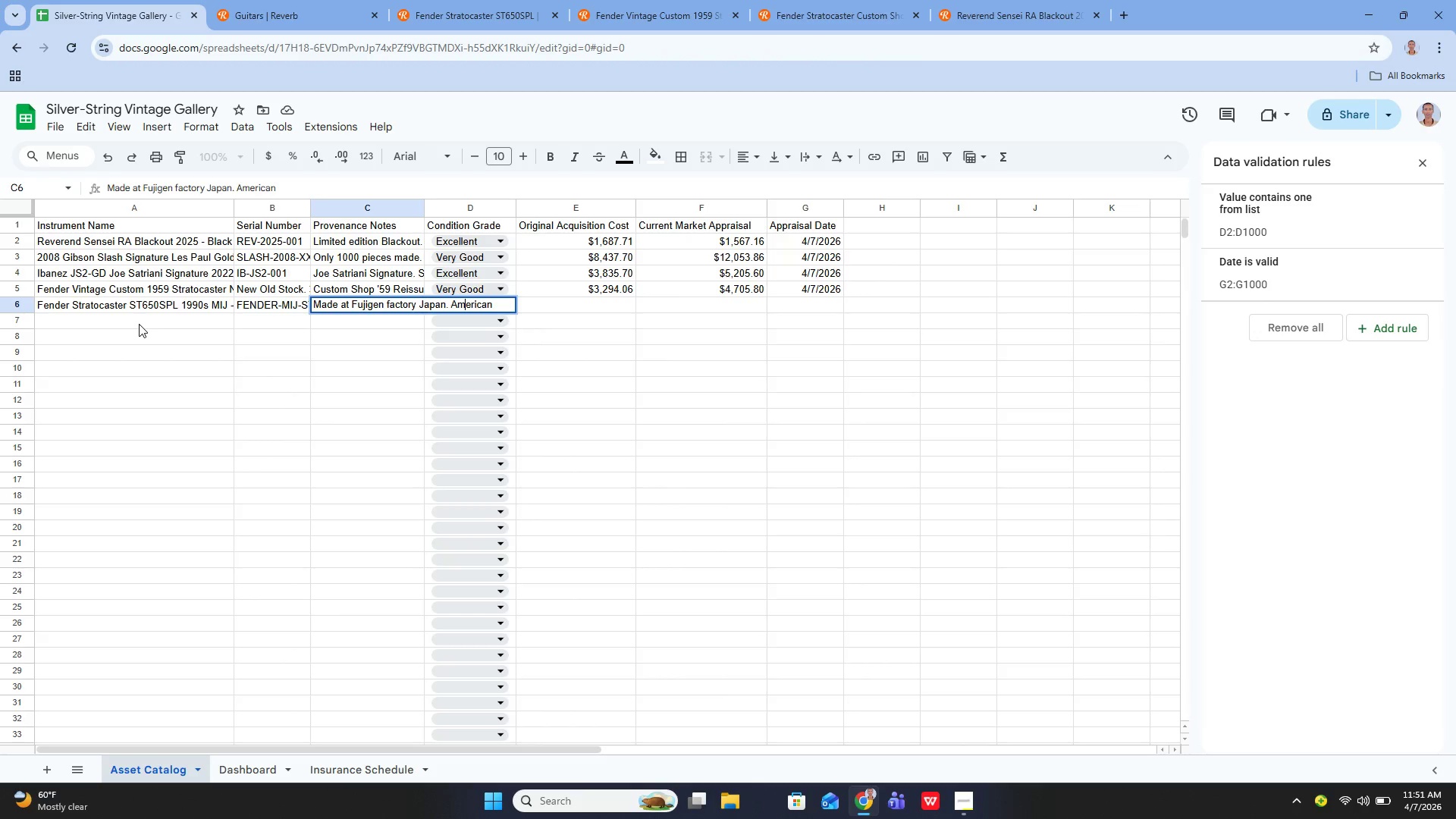 
key(ArrowRight)
 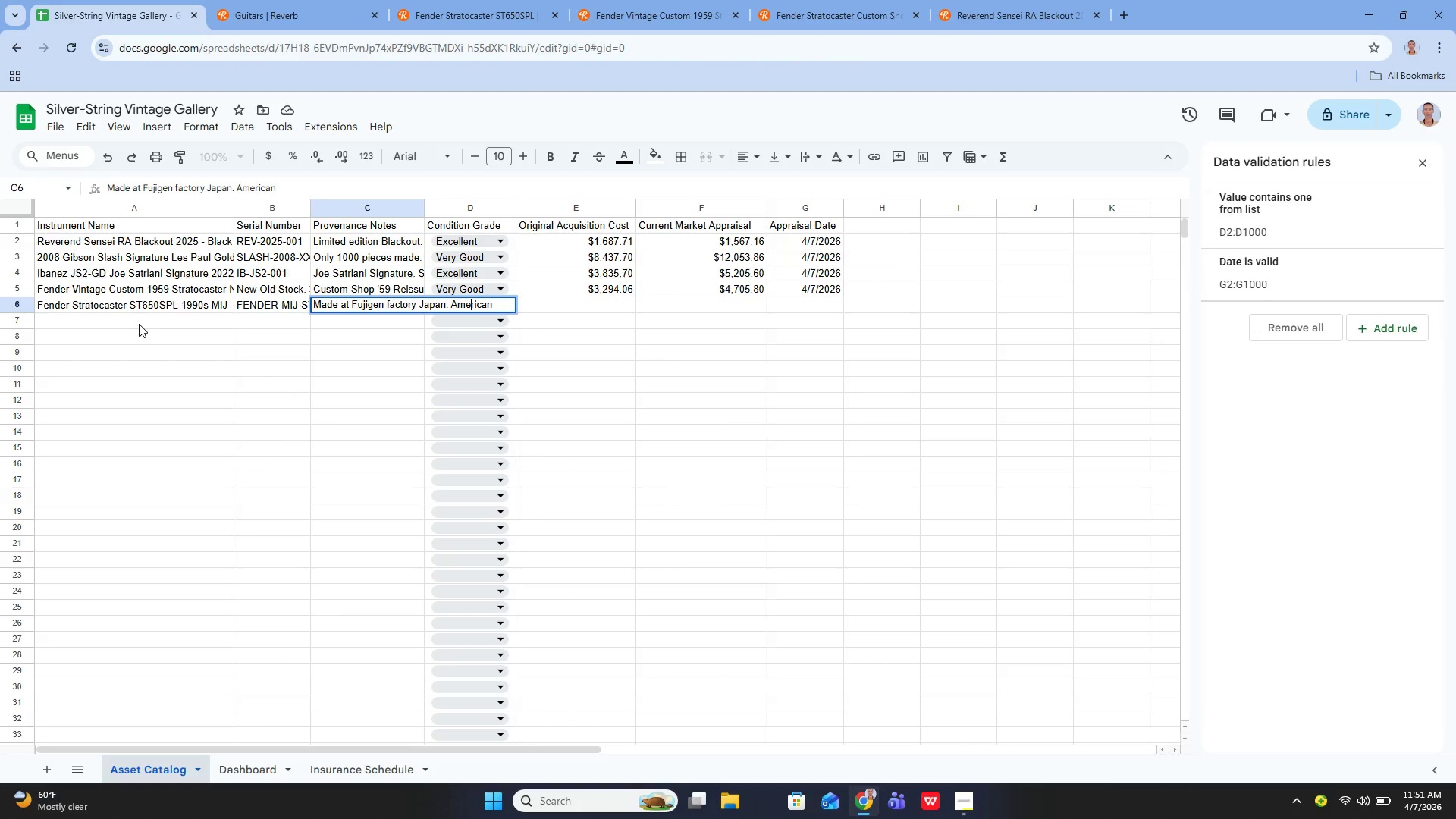 
key(ArrowRight)
 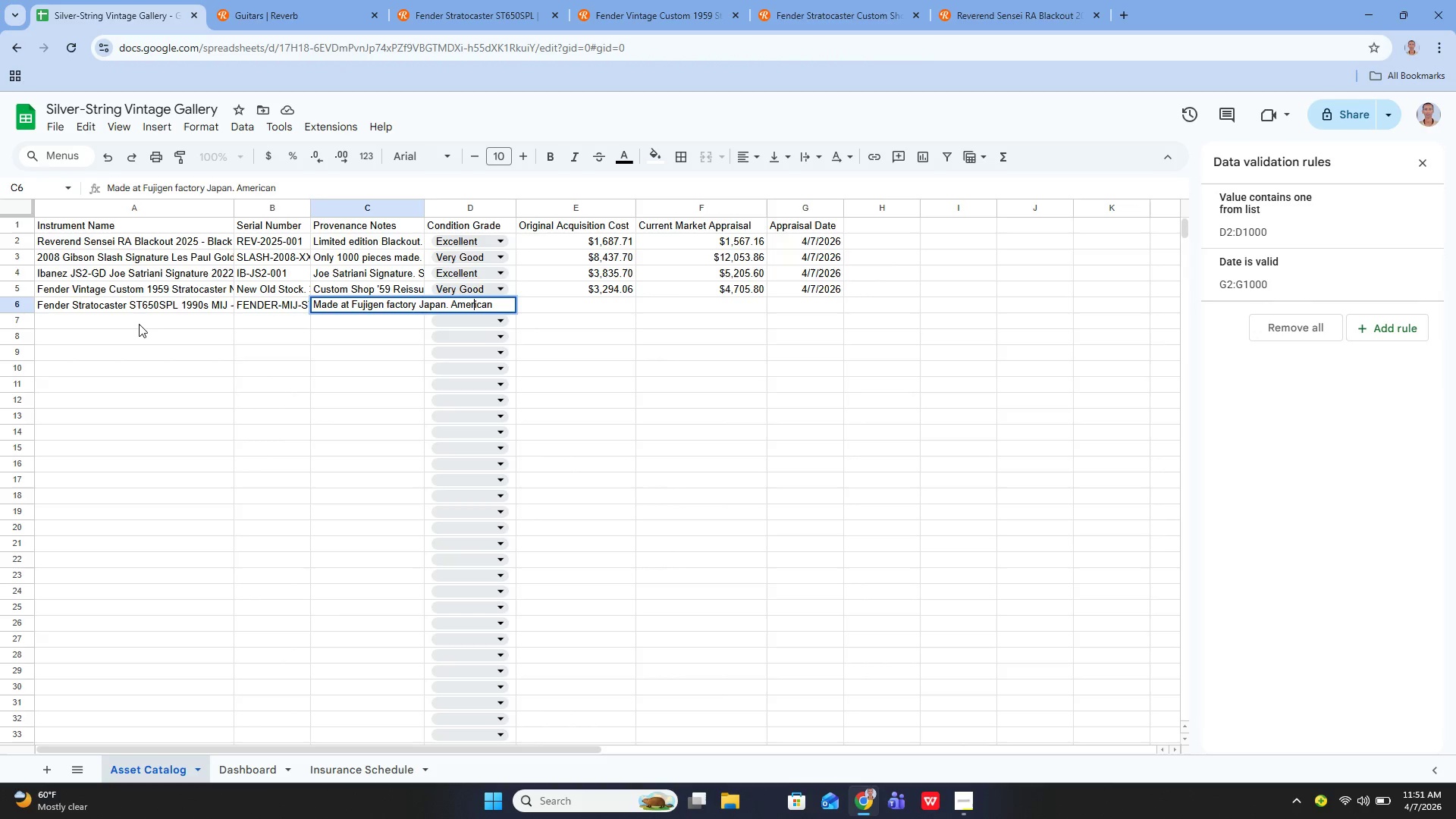 
key(ArrowRight)
 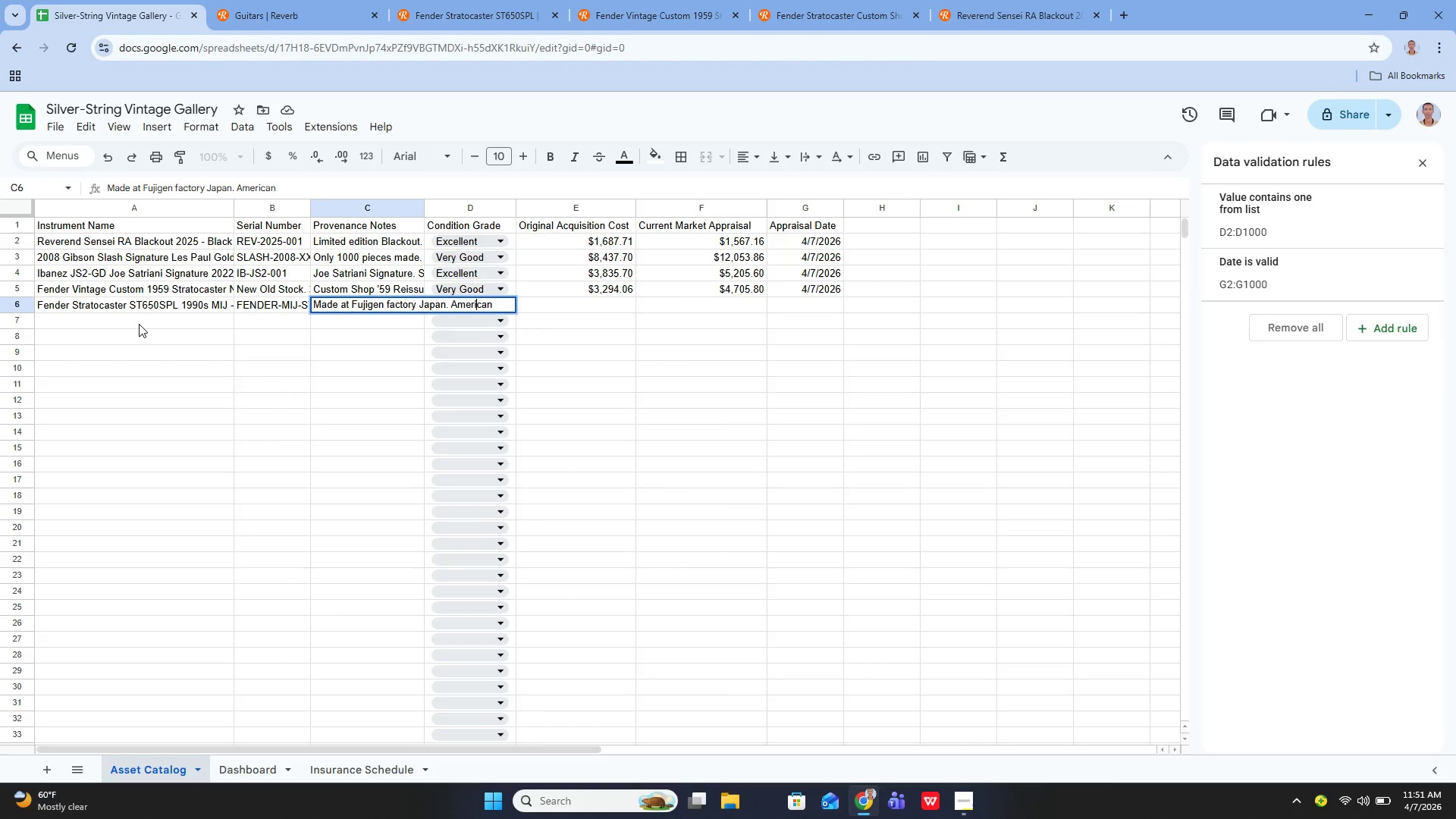 
key(ArrowRight)
 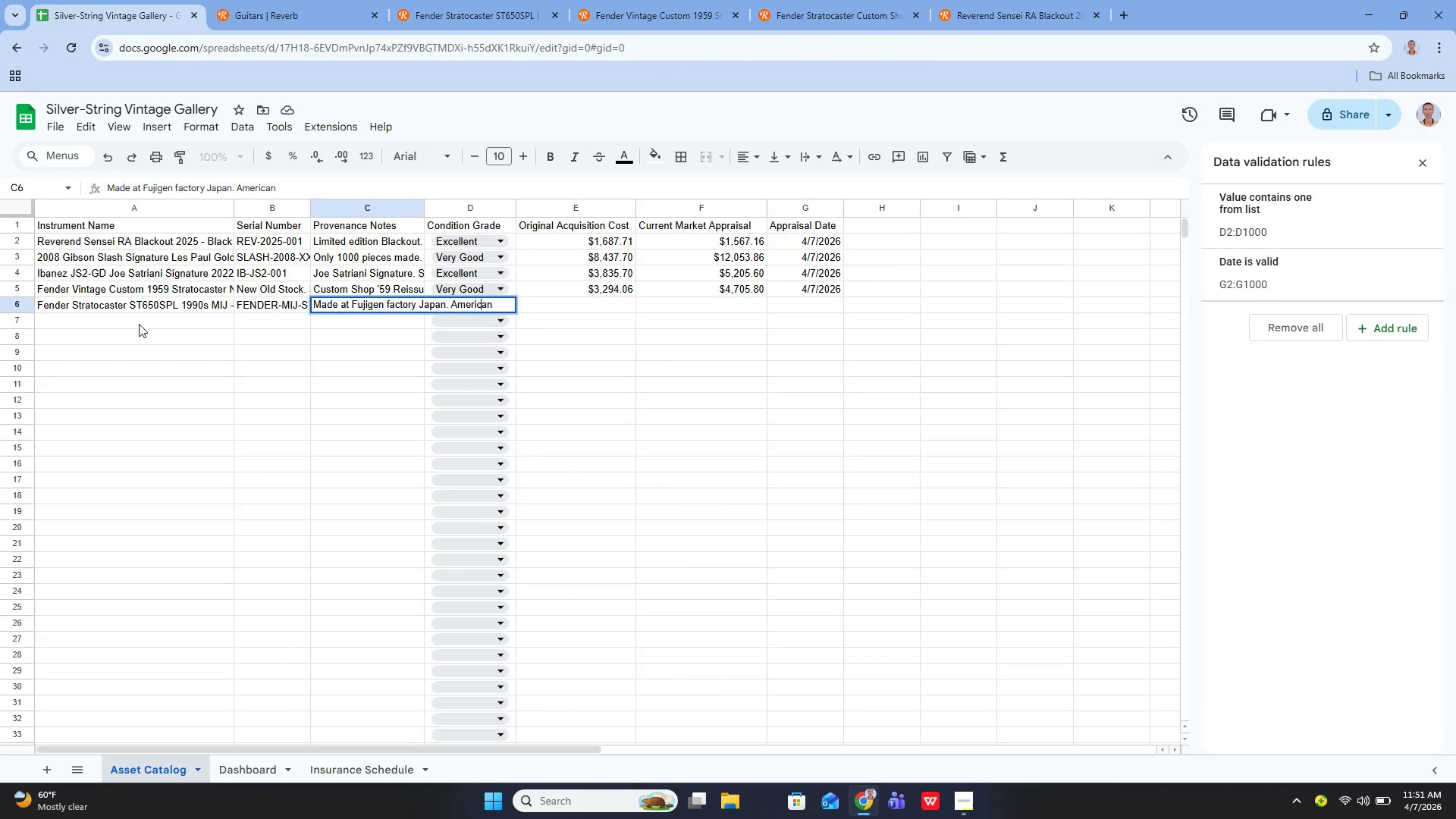 
key(ArrowRight)
 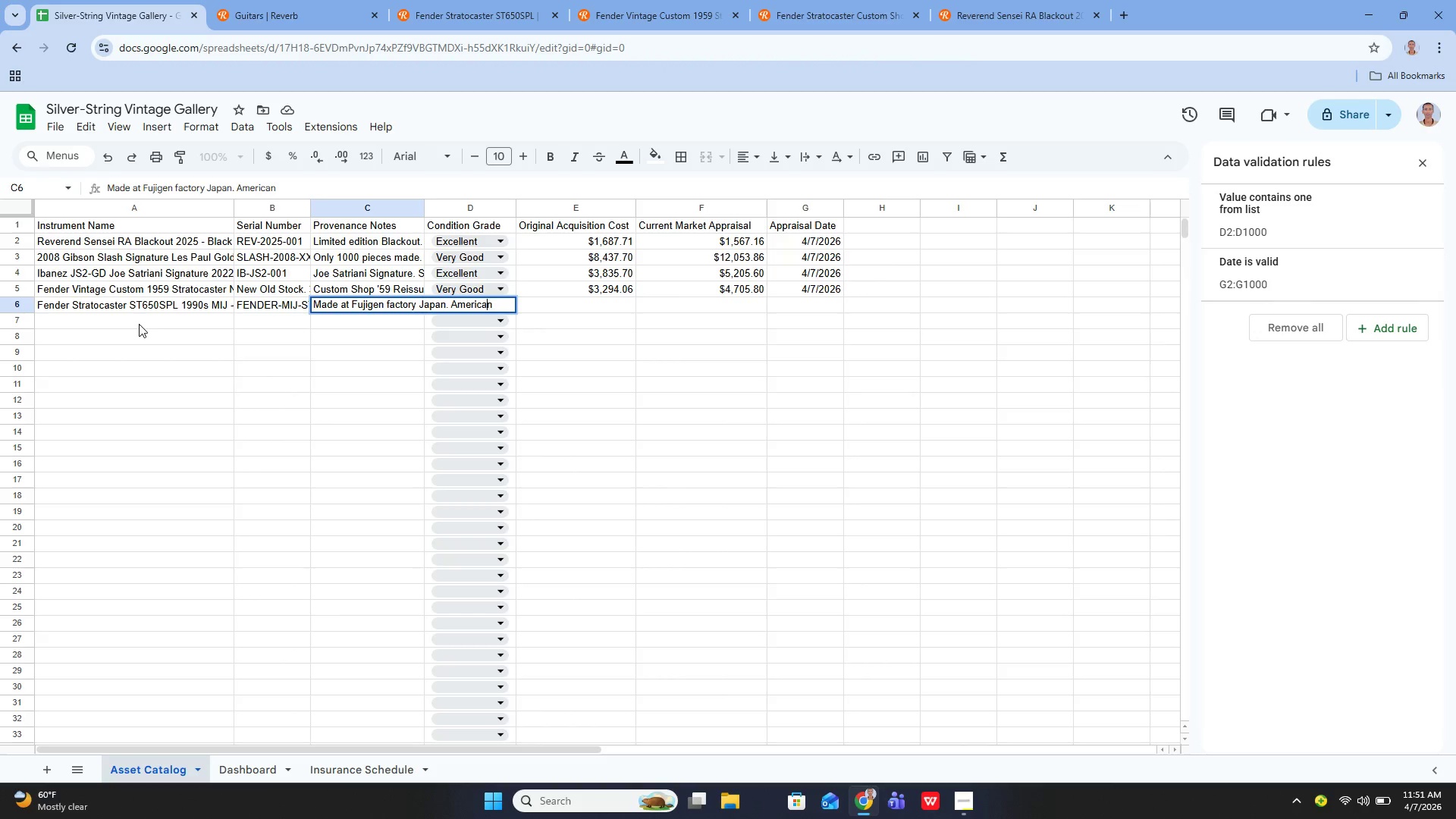 
key(ArrowRight)
 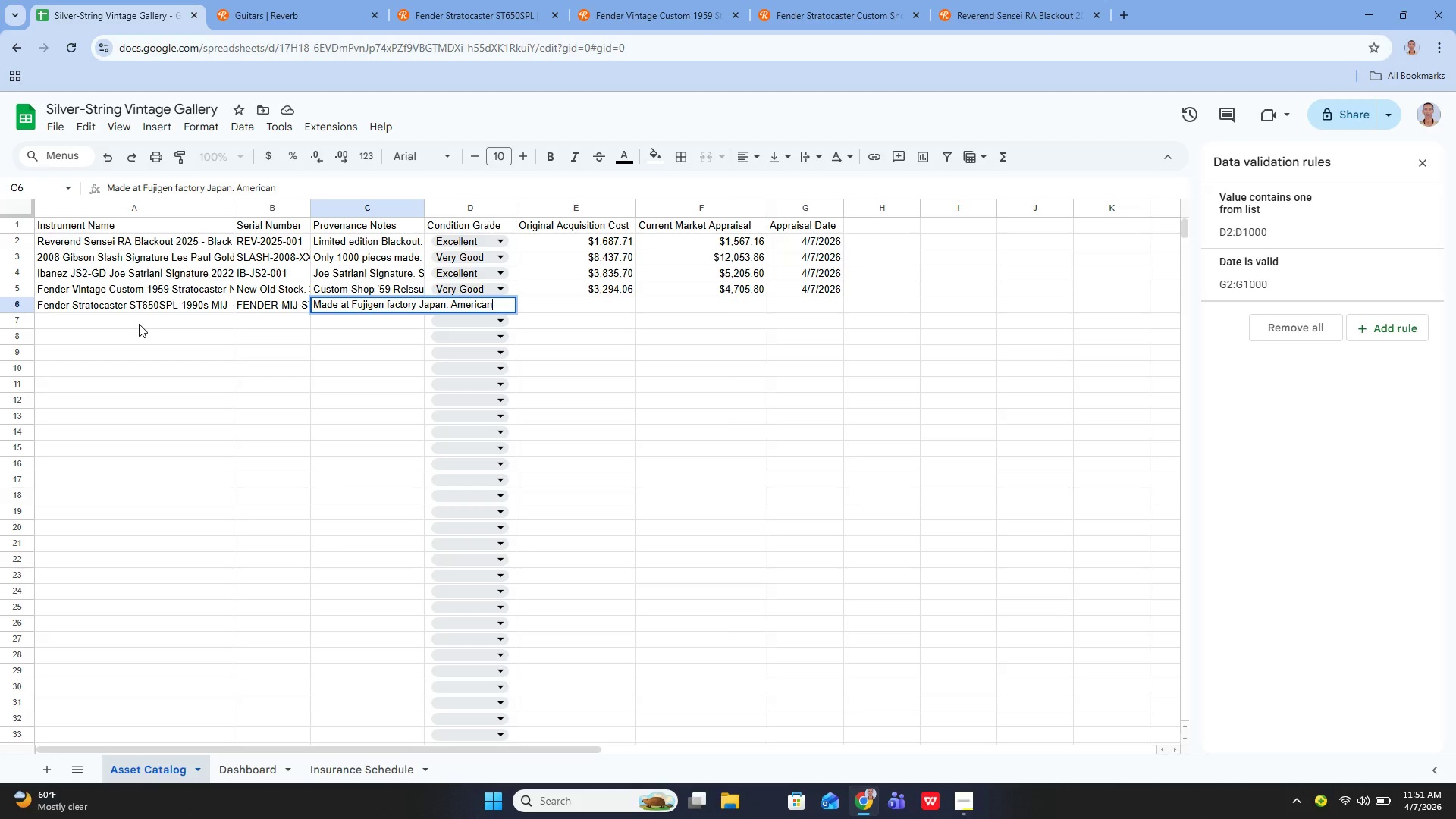 
type( alder body. ROse)
key(Backspace)
key(Backspace)
key(Backspace)
type(osewood neck. Two point Schaller tremo)
 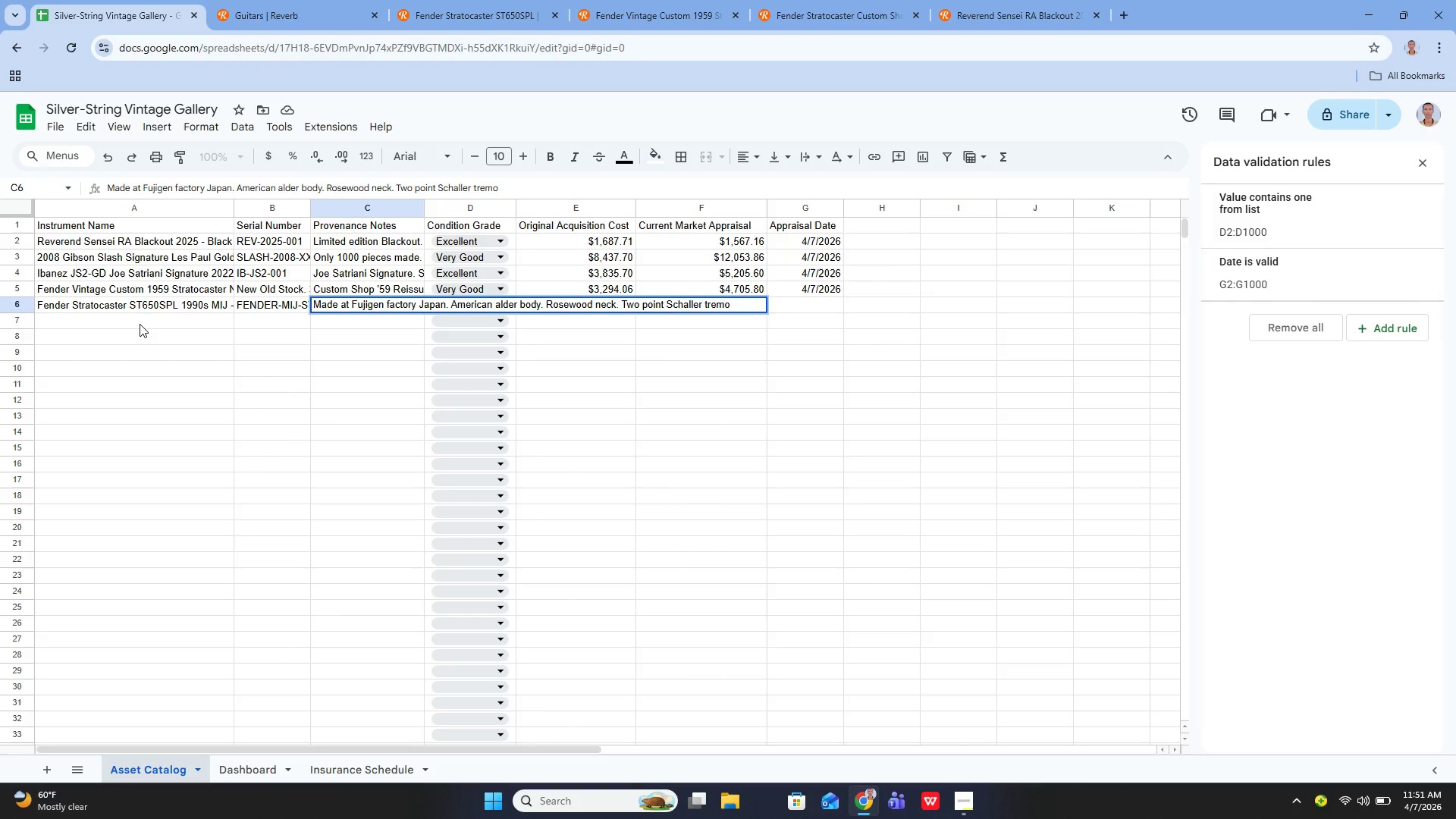 
type(lo.)
 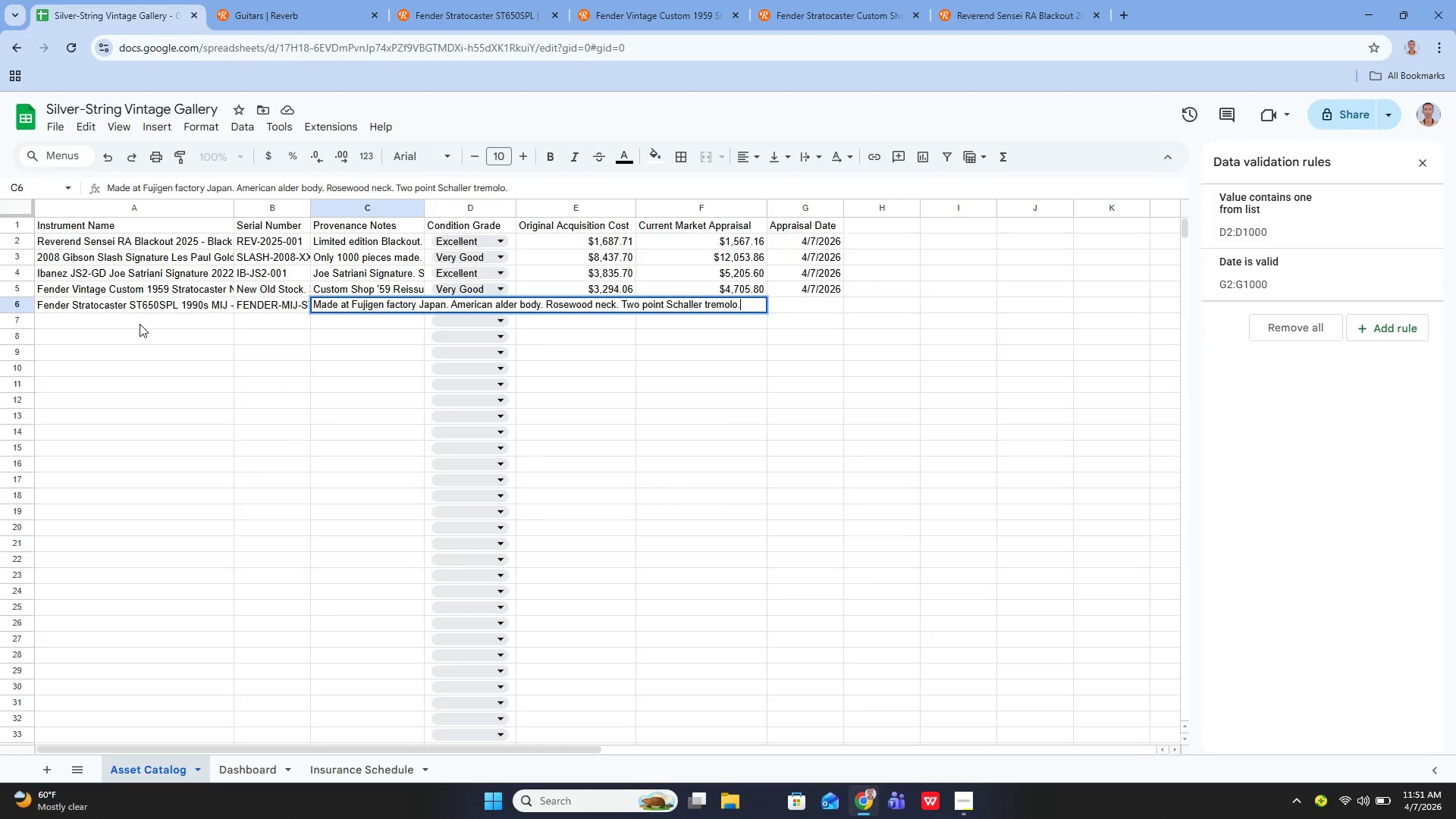 
hold_key(key=Enter, duration=7.53)
 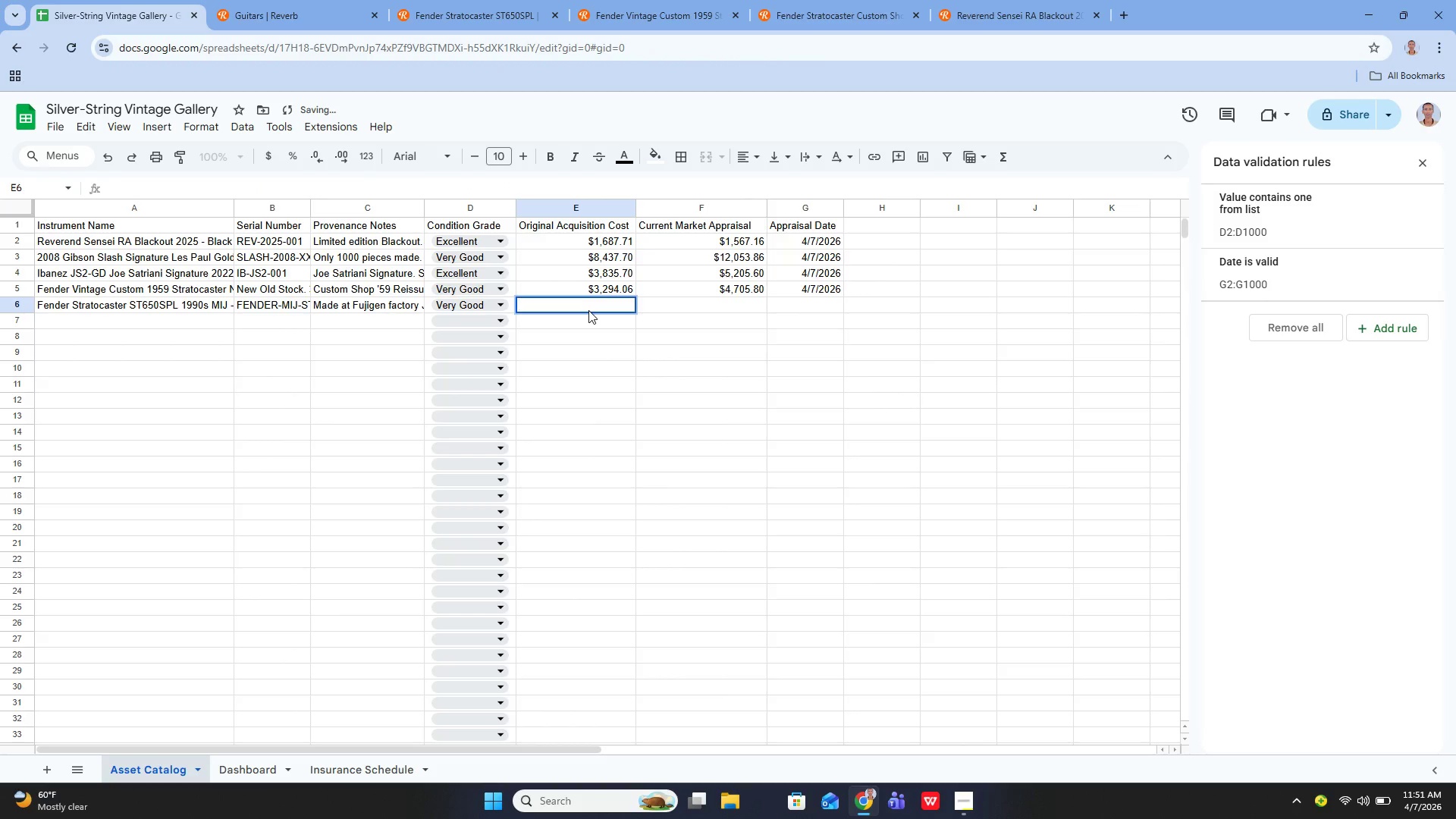 
key(ArrowUp)
 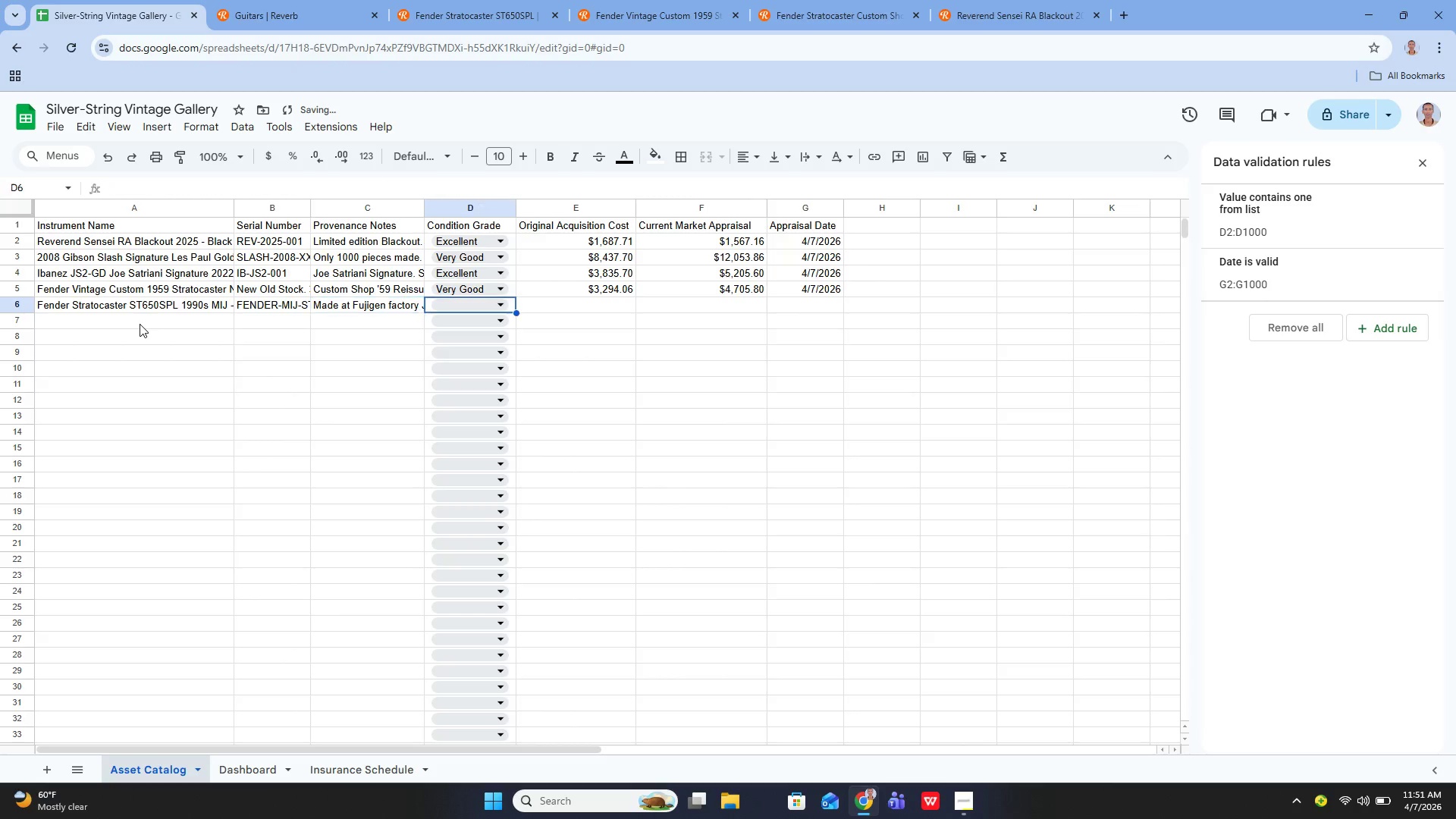 
key(ArrowRight)
 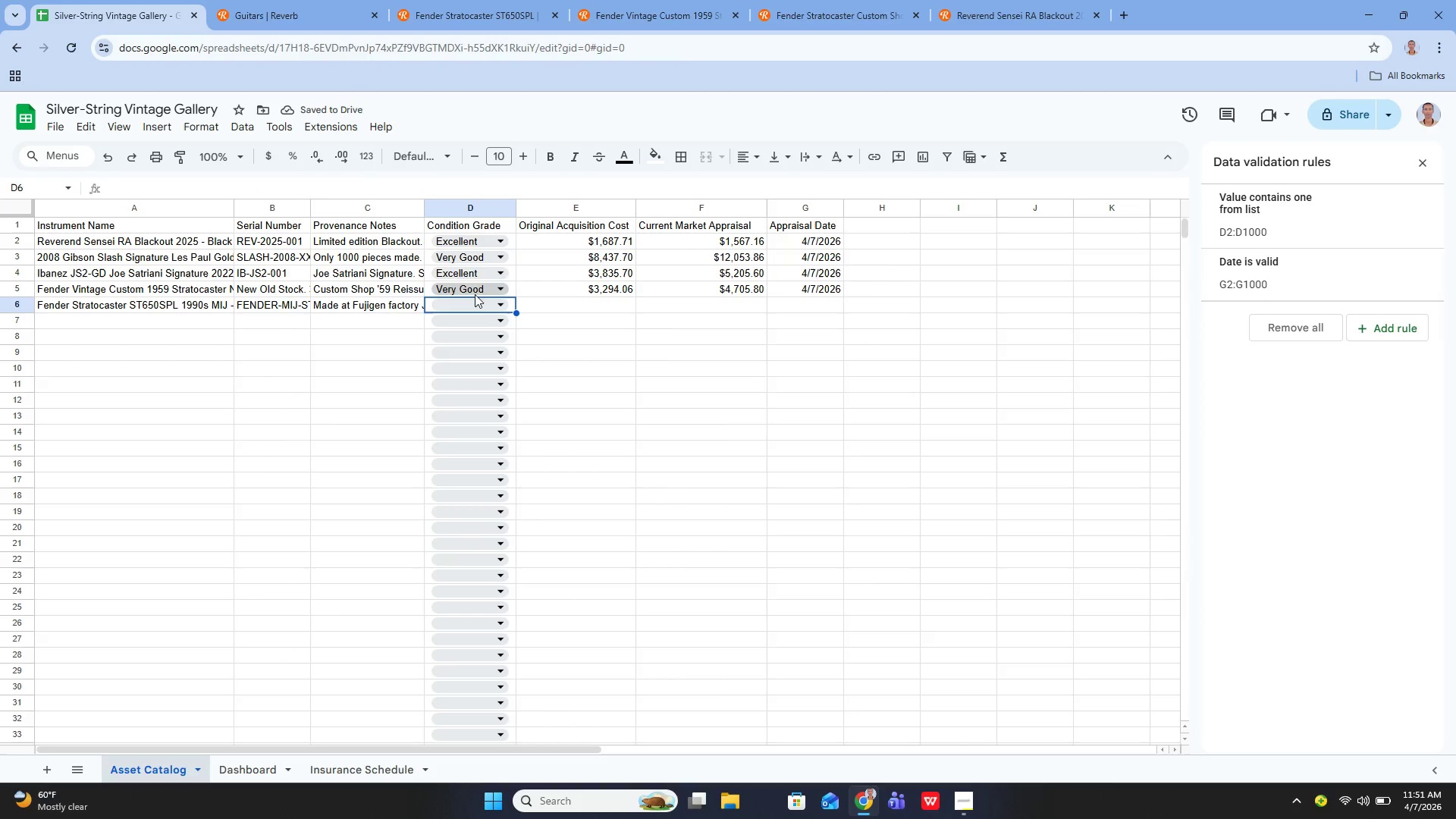 
left_click([501, 305])
 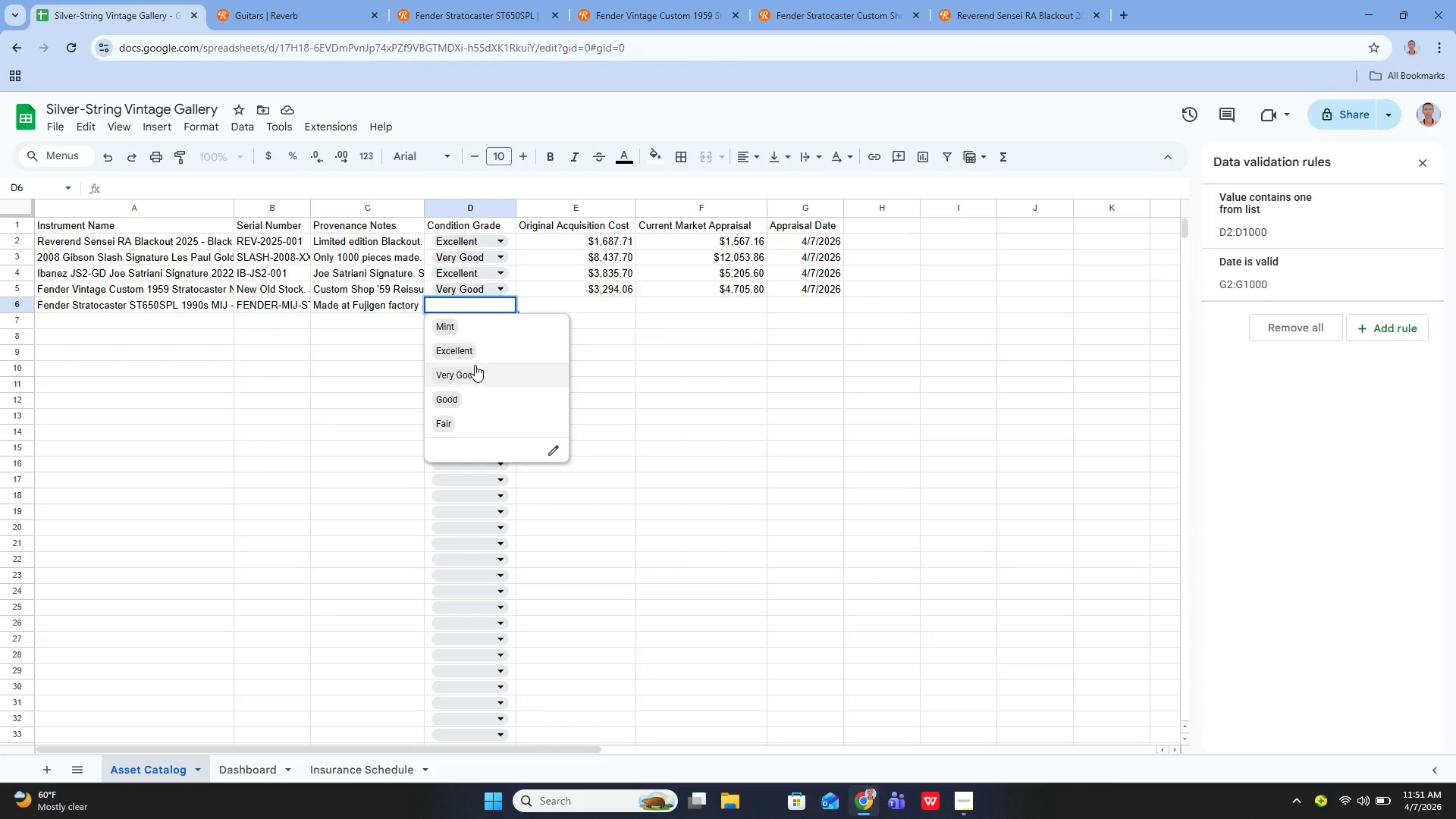 
left_click([474, 366])
 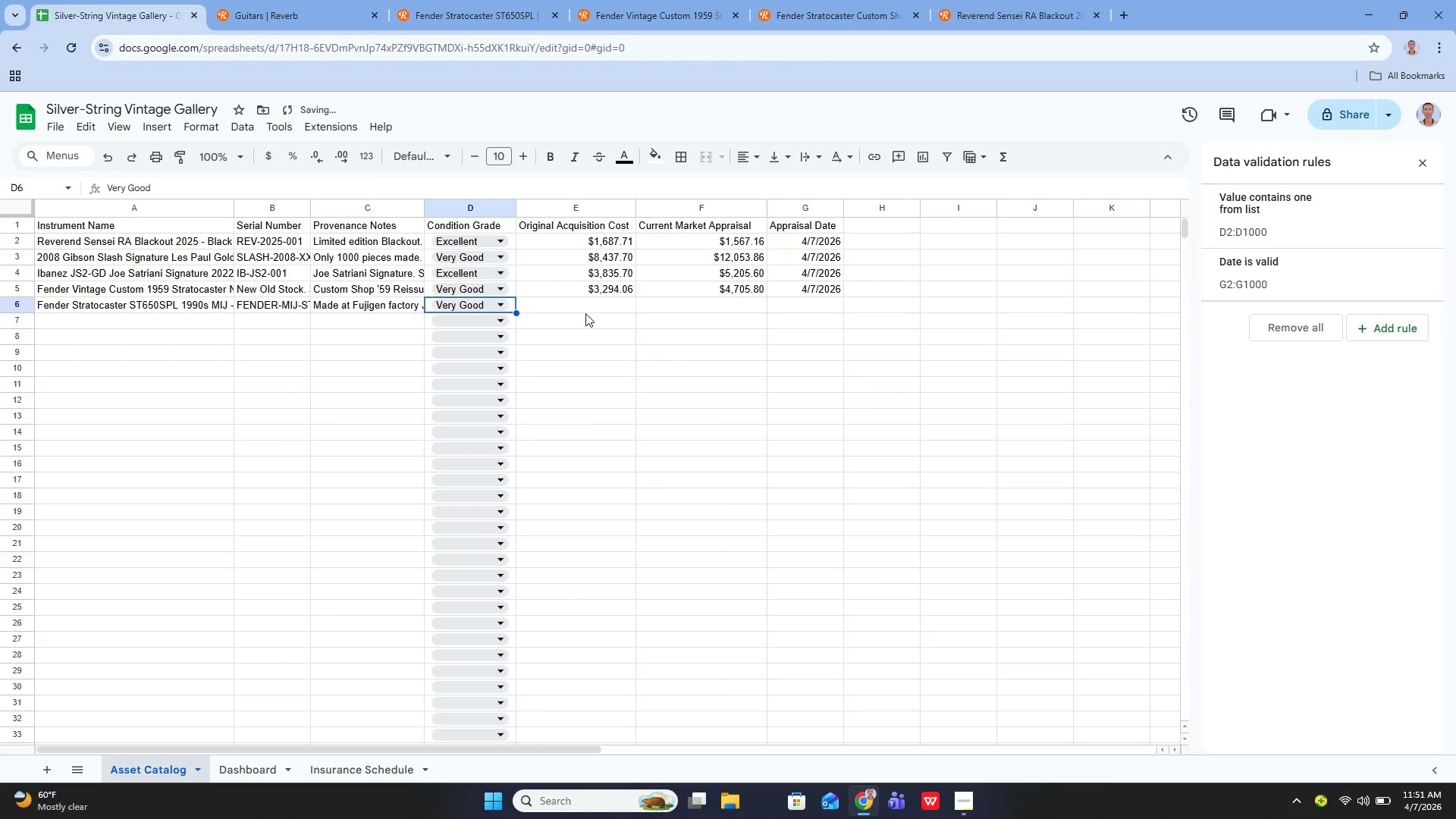 
left_click([588, 310])
 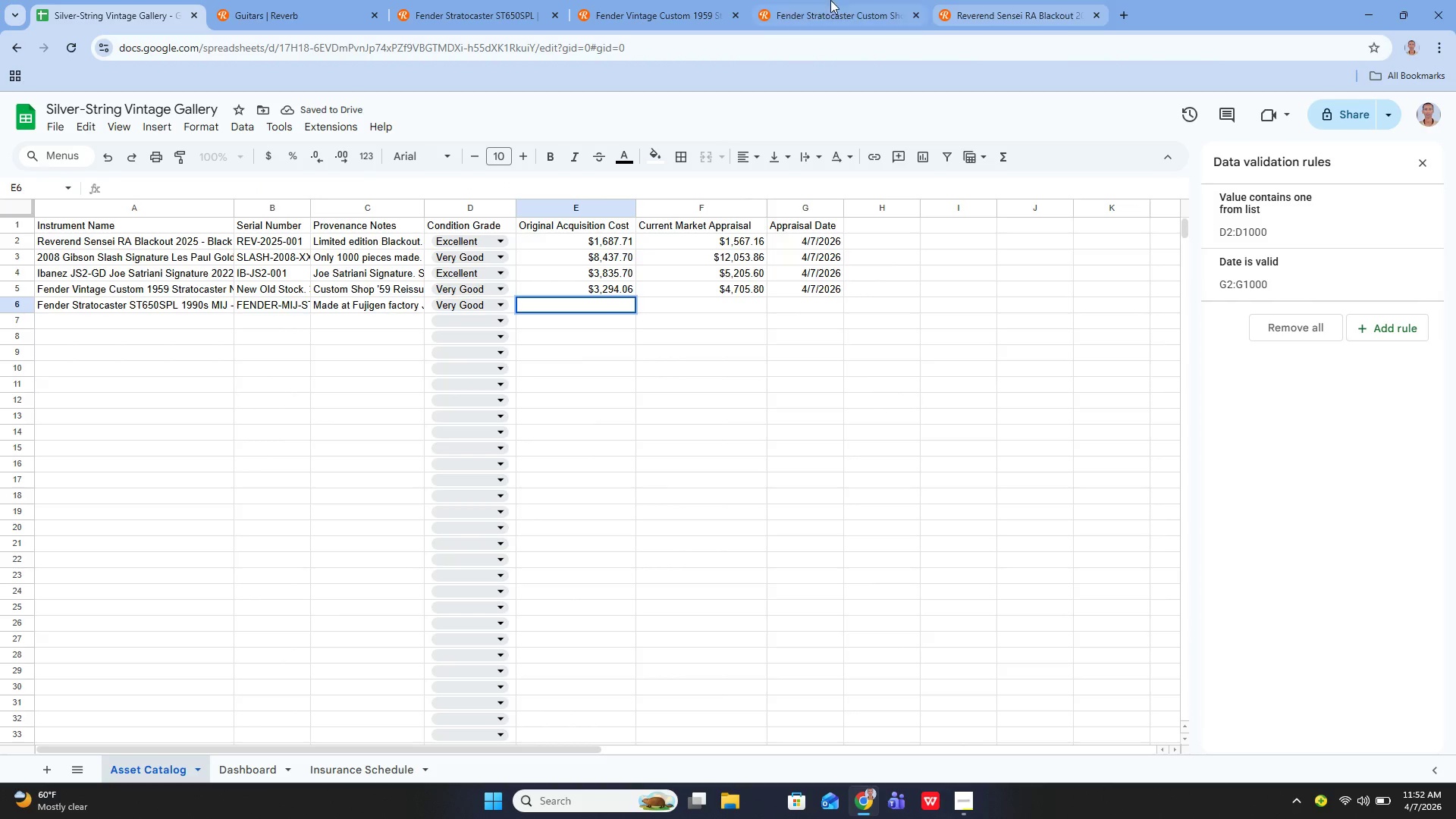 
left_click([455, 12])
 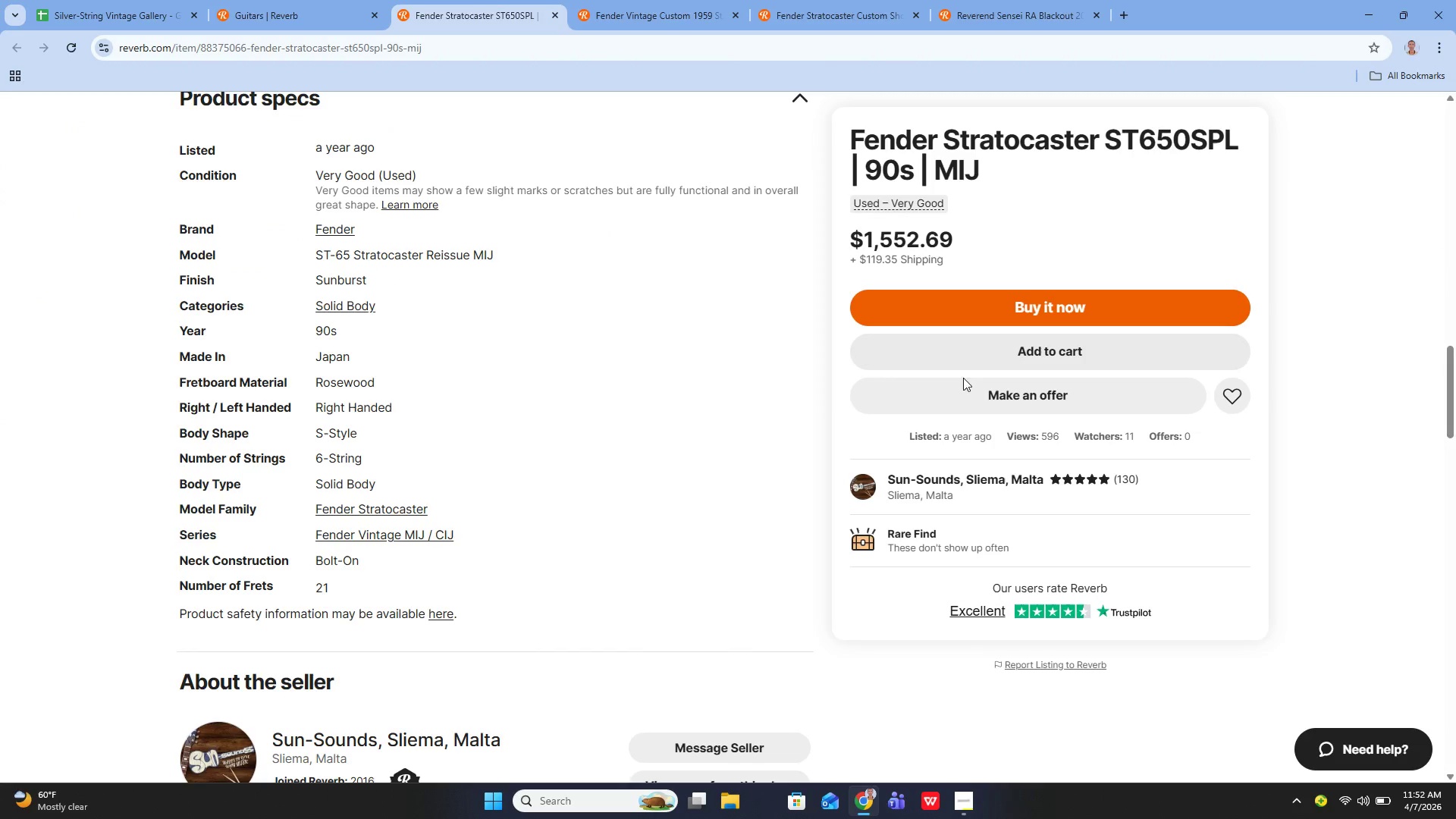 
scroll: coordinate [974, 375], scroll_direction: down, amount: 3.0
 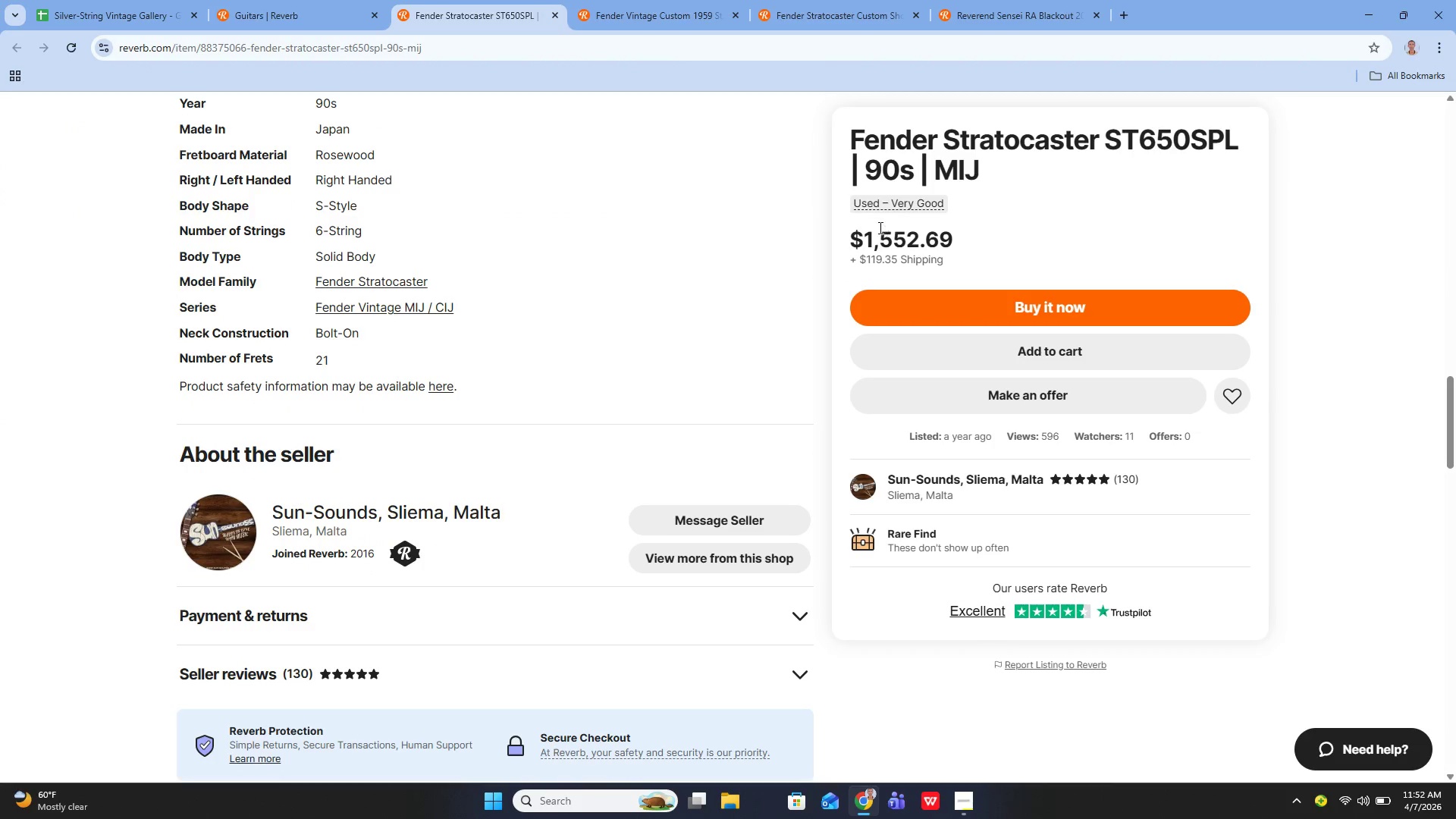 
left_click([877, 231])
 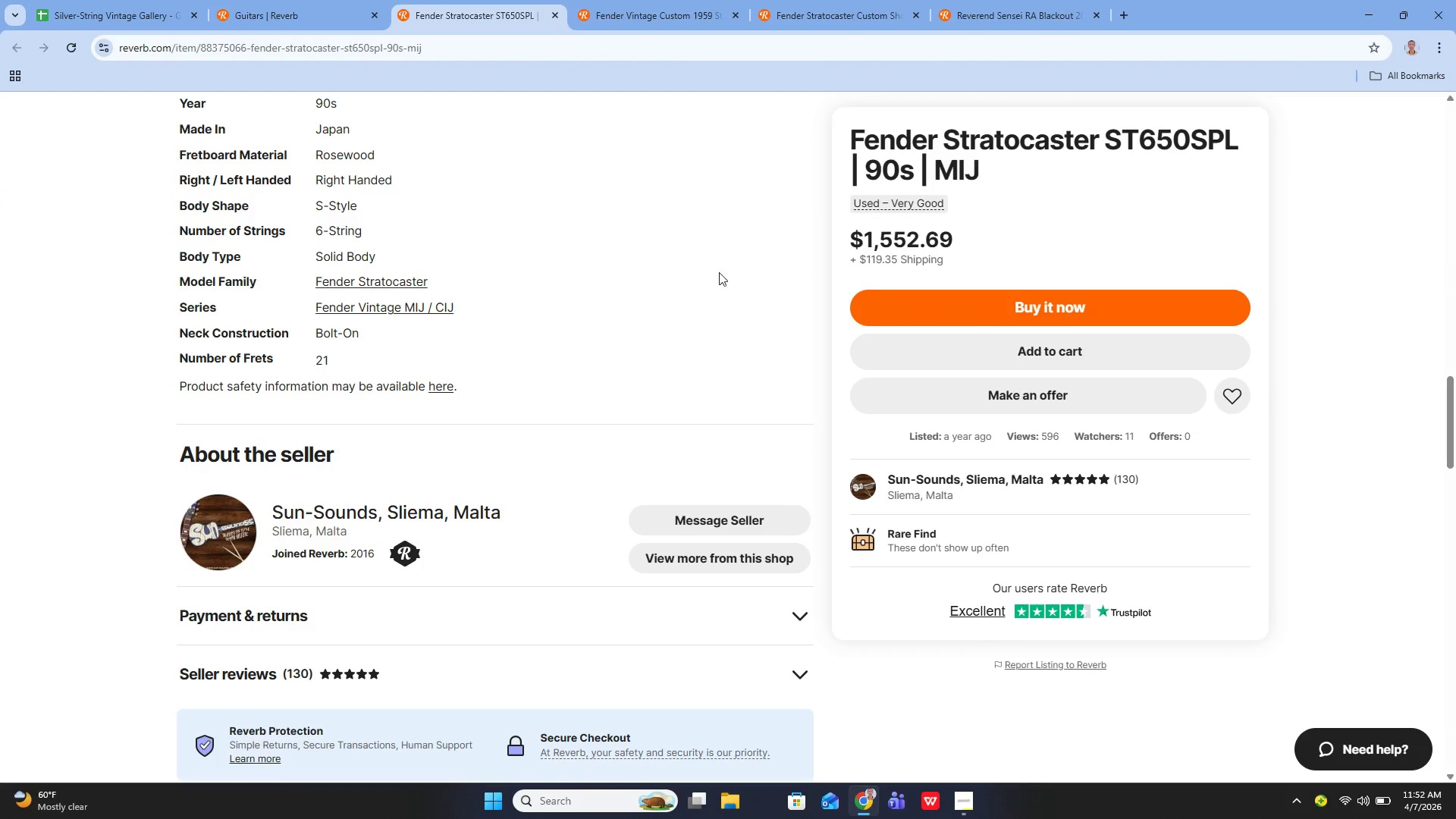 
scroll: coordinate [505, 278], scroll_direction: up, amount: 4.0
 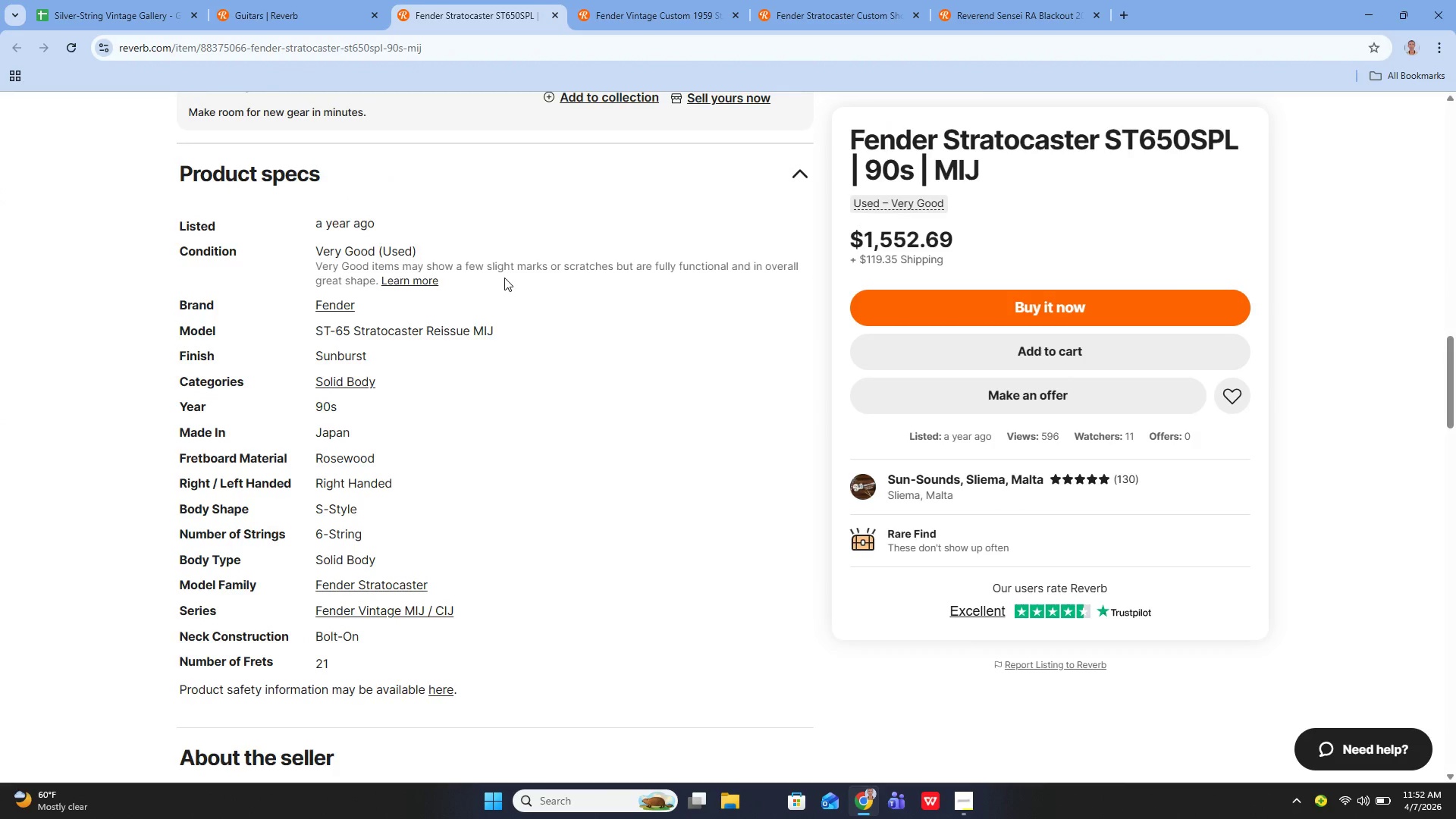 
left_click([133, 8])
 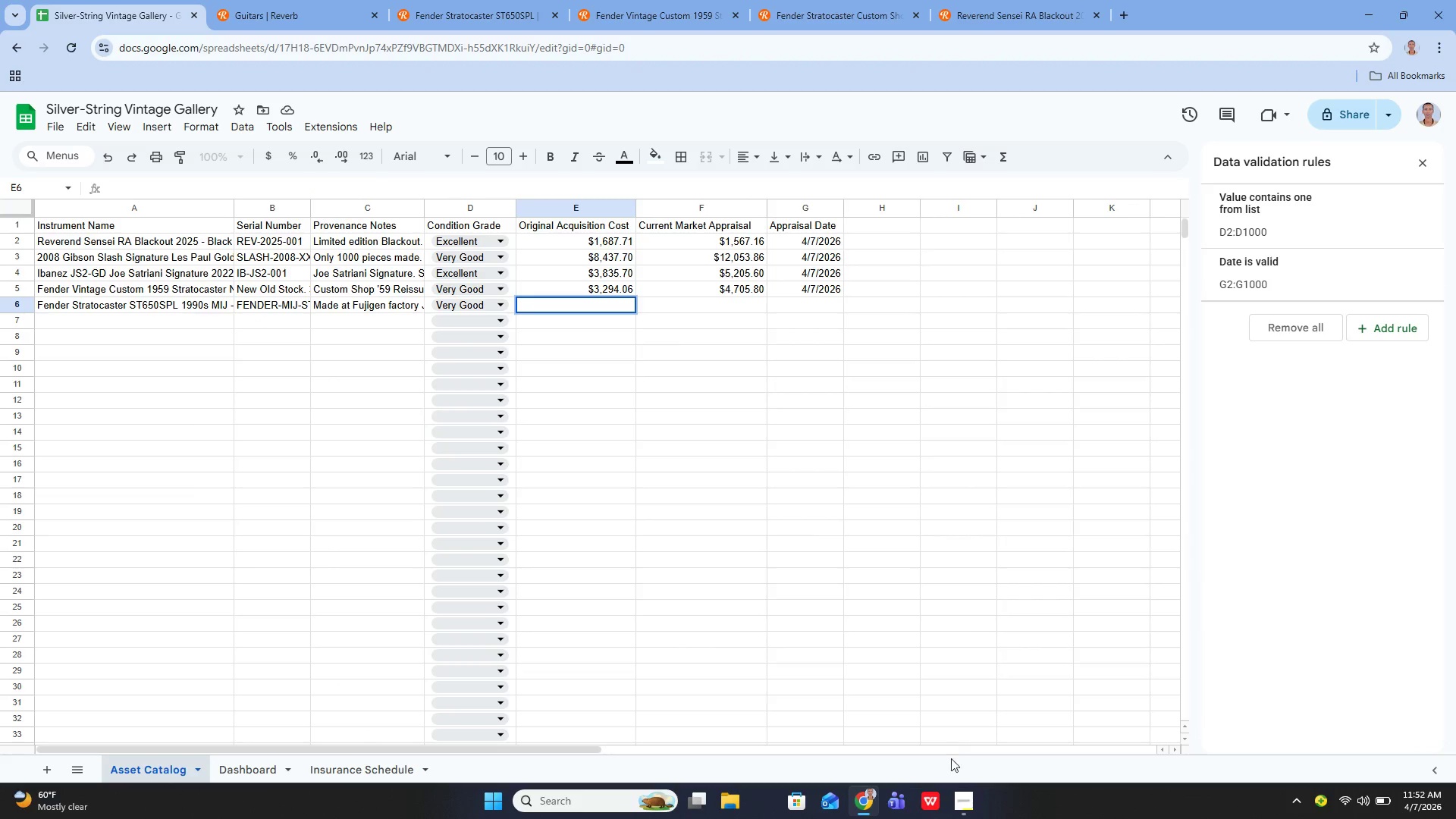 
scroll: coordinate [401, 184], scroll_direction: up, amount: 5.0
 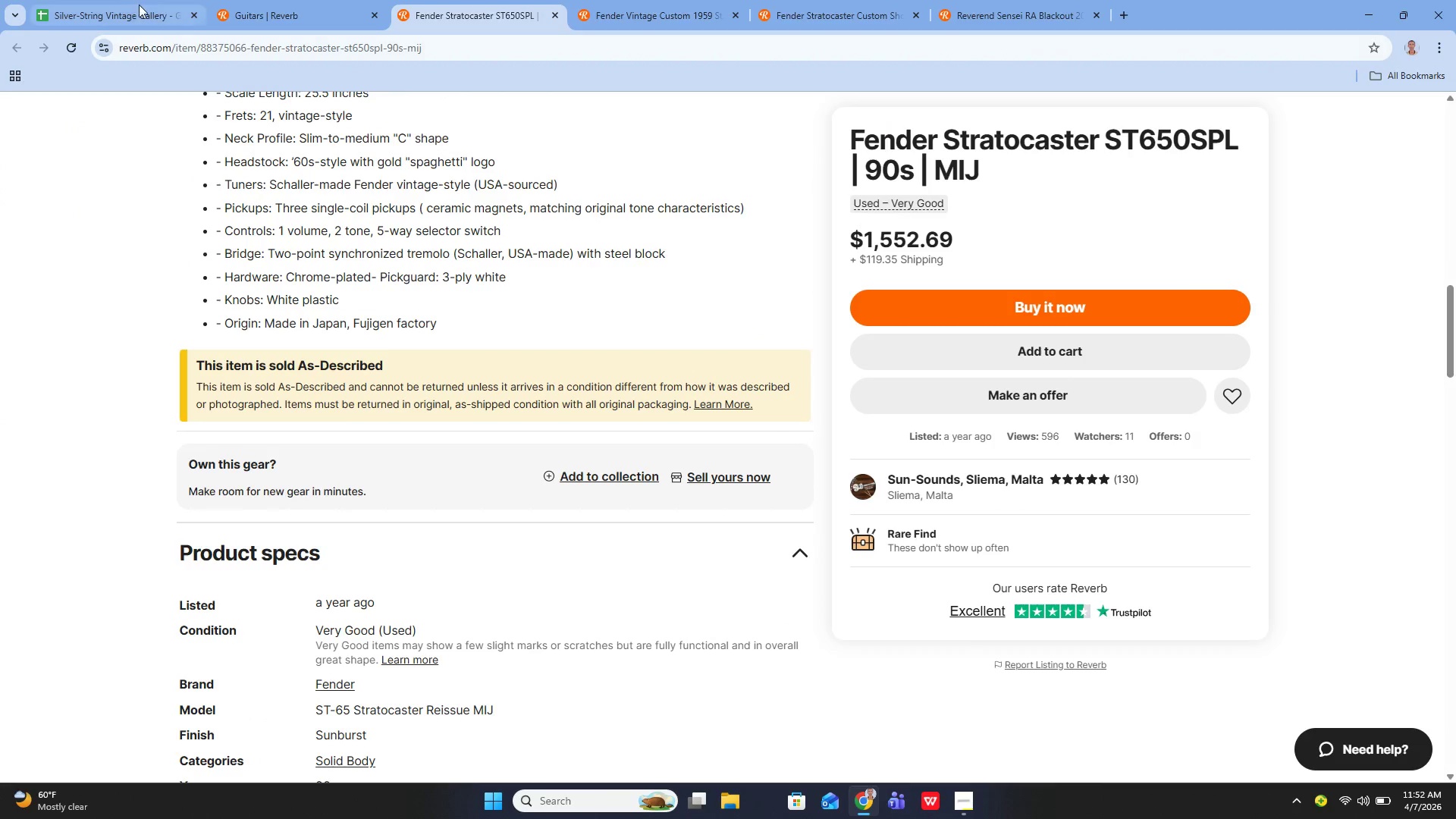 
left_click([961, 806])